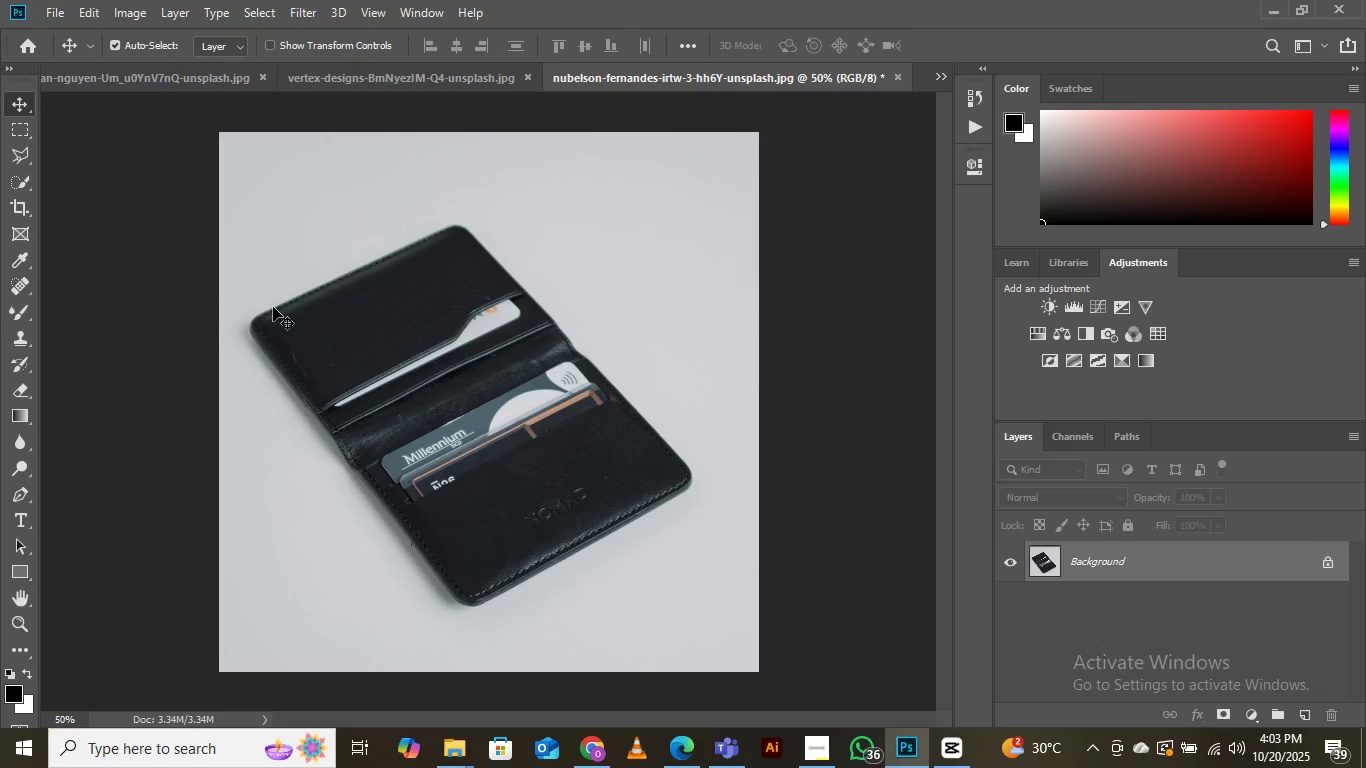 
left_click([341, 306])
 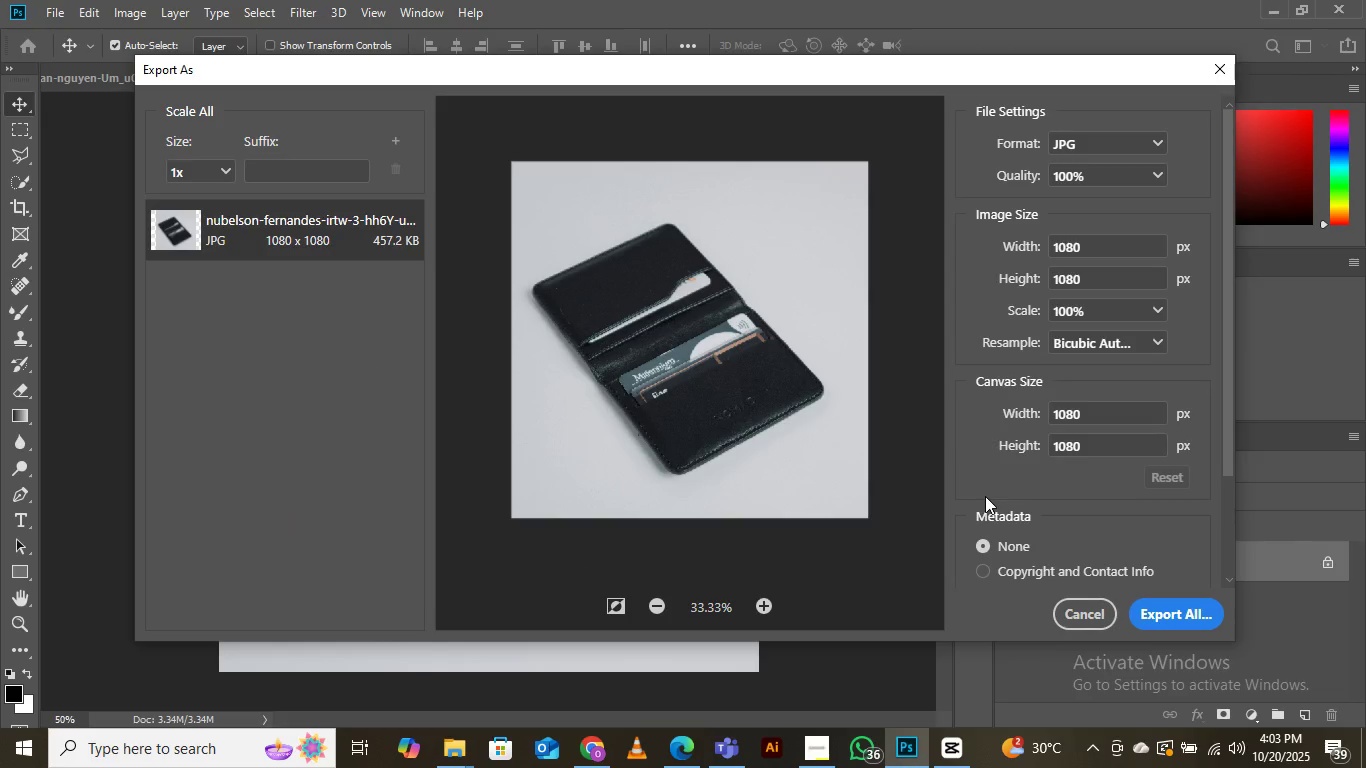 
wait(14.38)
 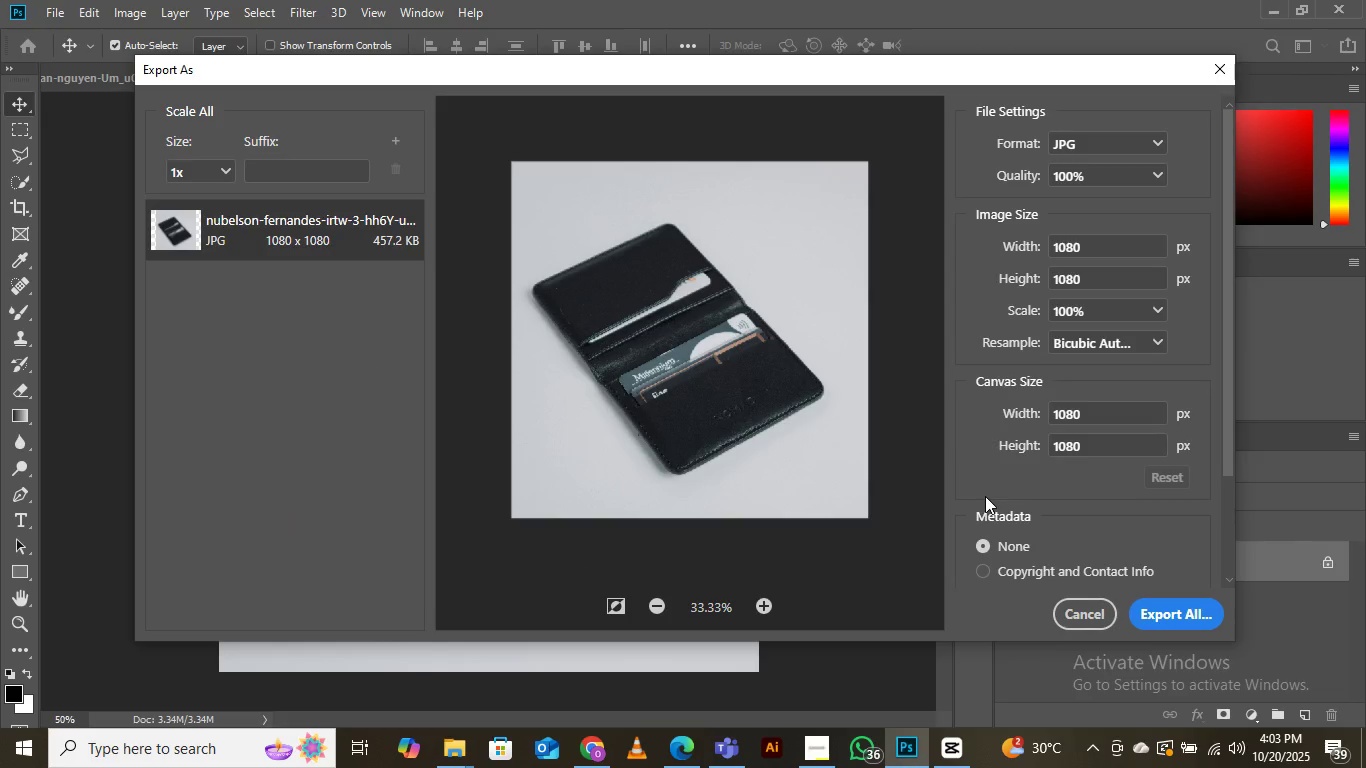 
scroll: coordinate [985, 496], scroll_direction: down, amount: 3.0
 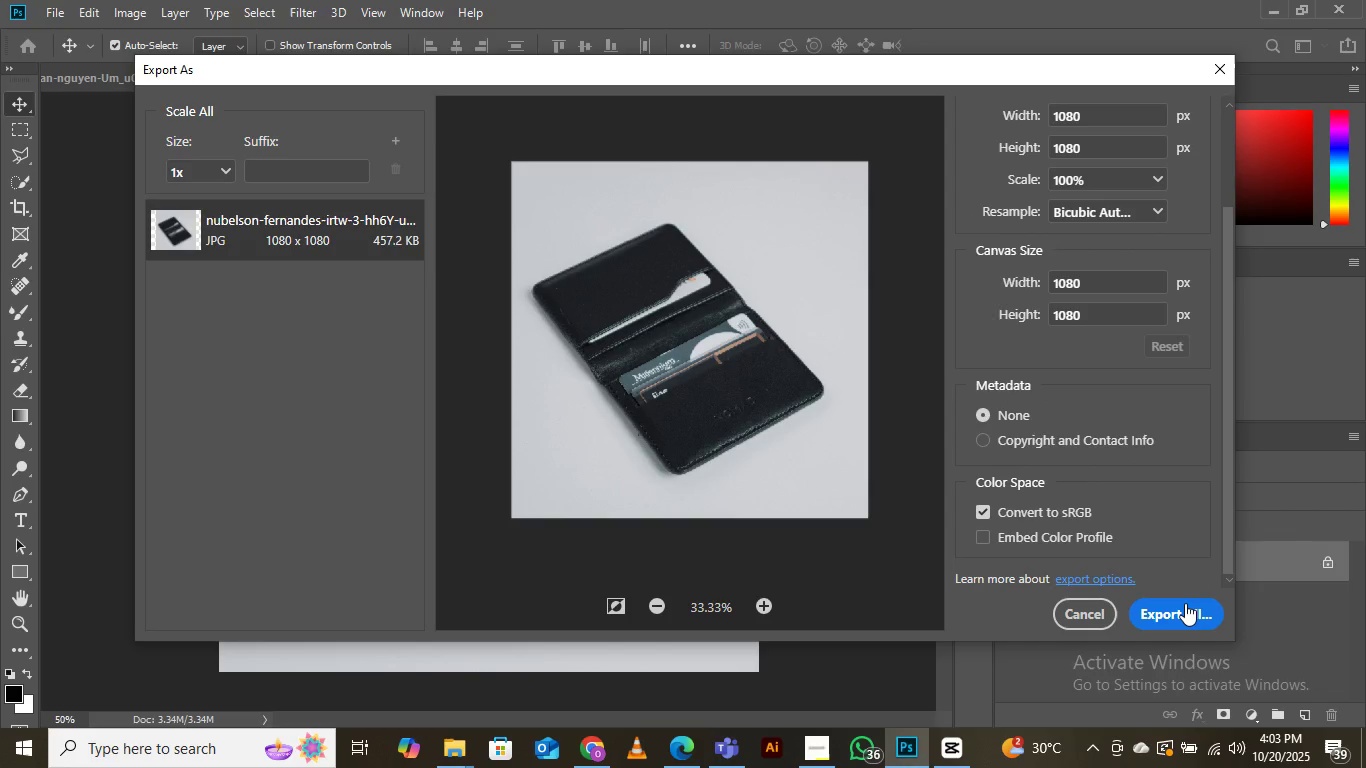 
left_click([1185, 603])
 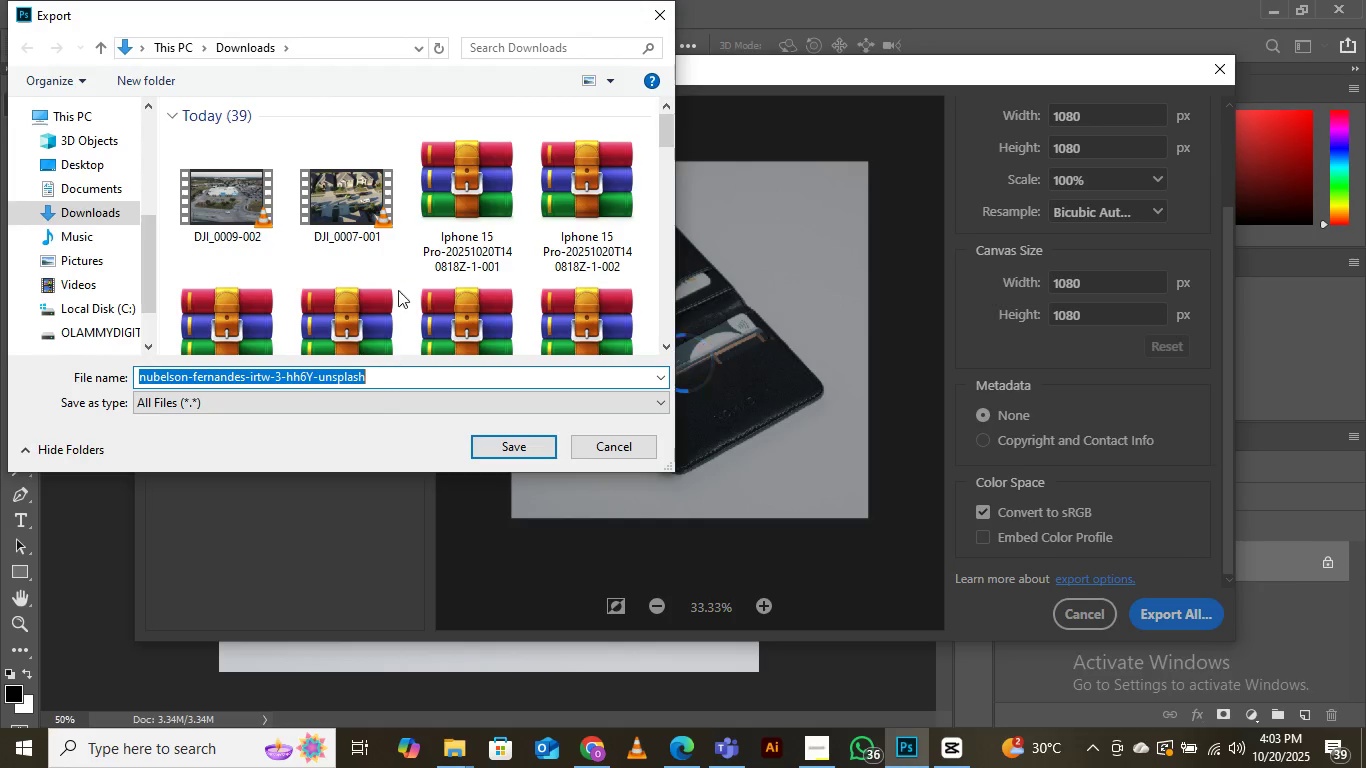 
scroll: coordinate [466, 233], scroll_direction: down, amount: 12.0
 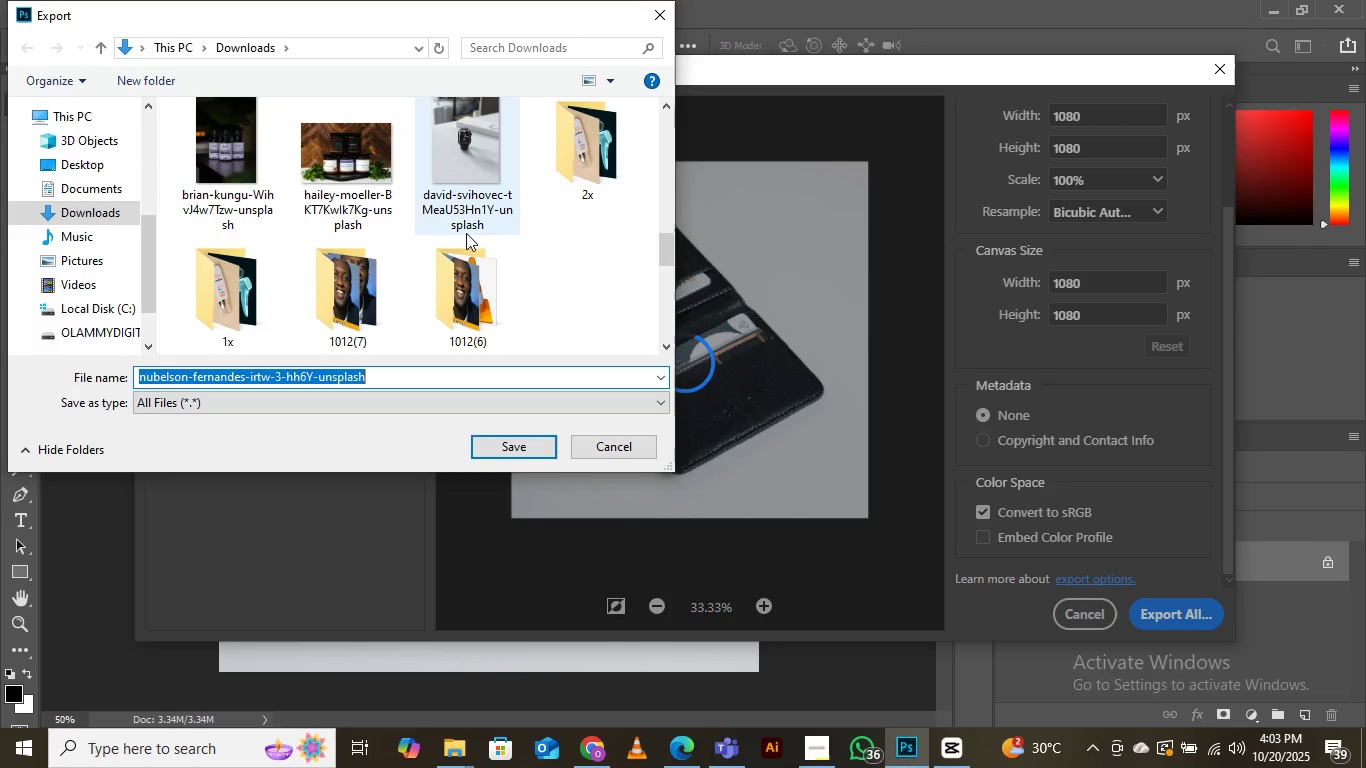 
wait(6.7)
 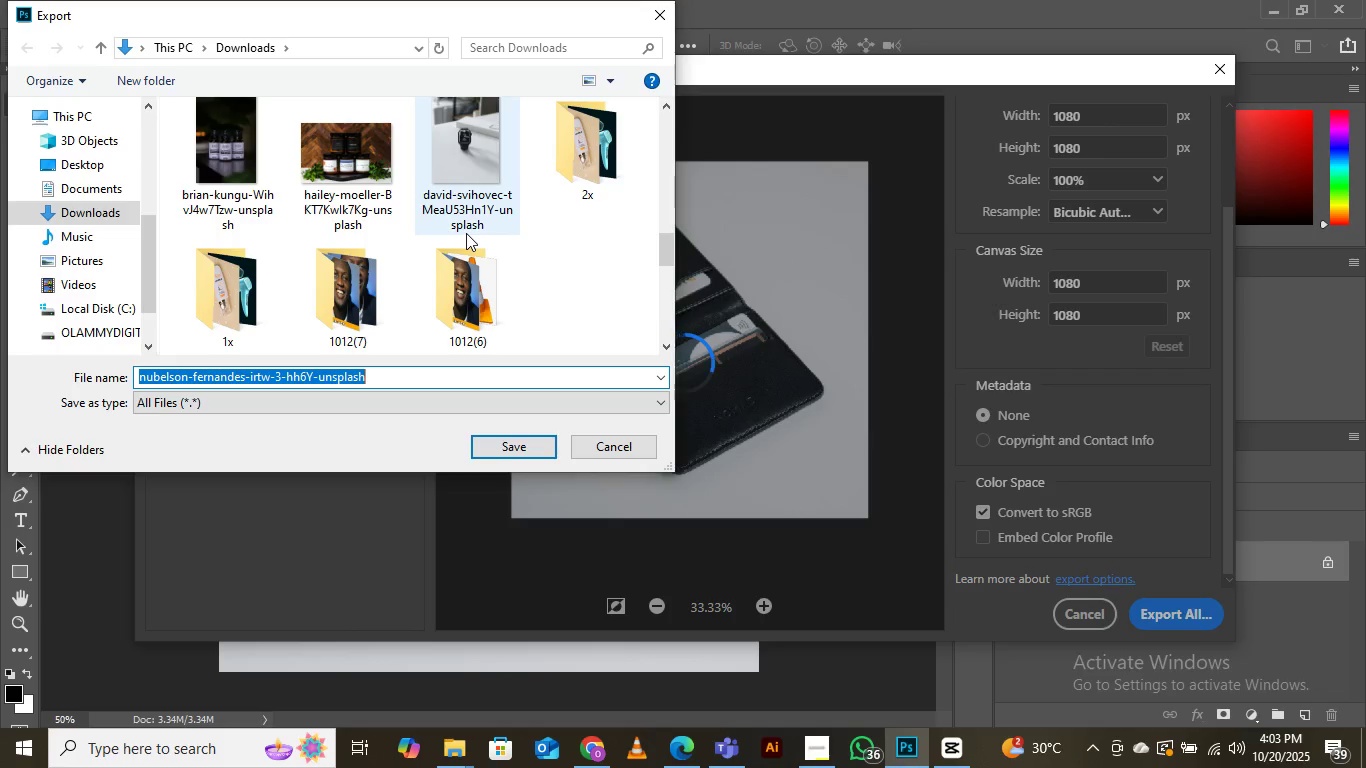 
scroll: coordinate [473, 229], scroll_direction: down, amount: 1.0
 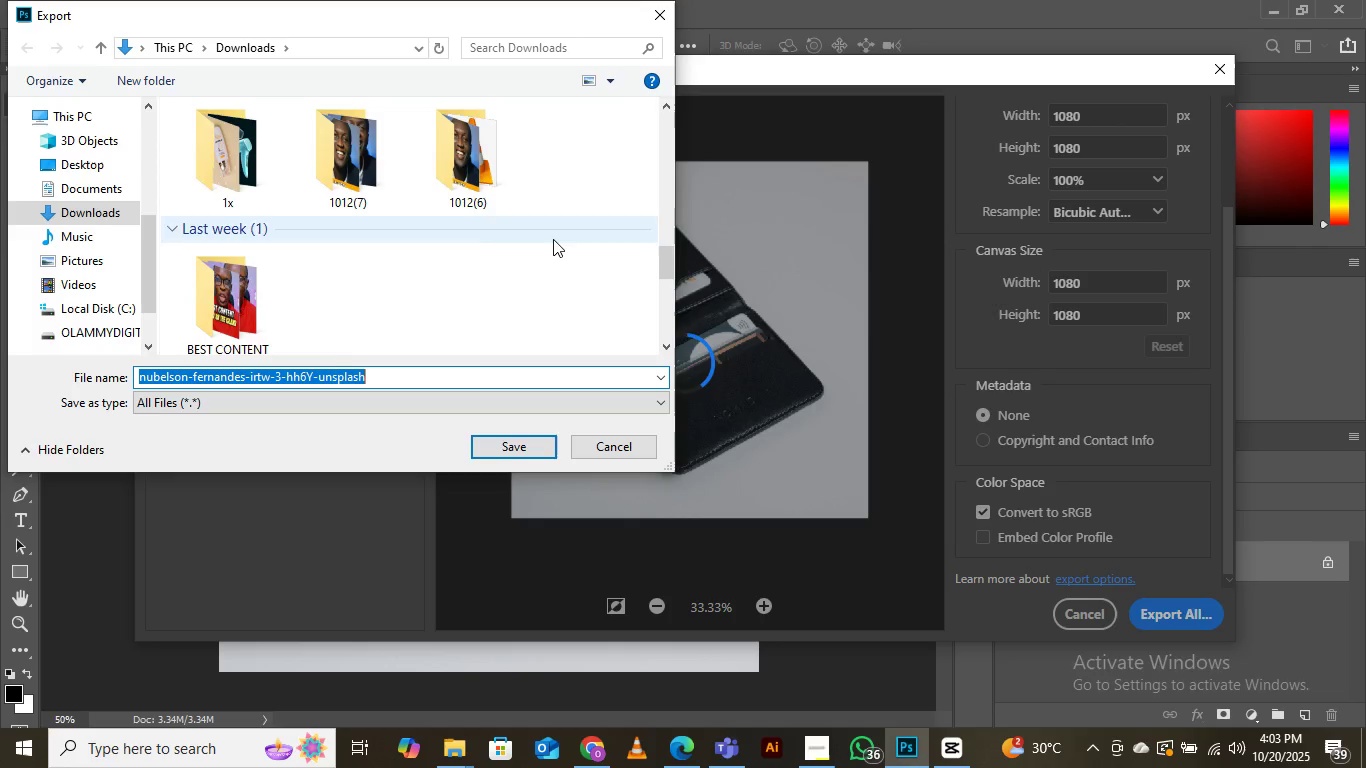 
scroll: coordinate [551, 242], scroll_direction: up, amount: 1.0
 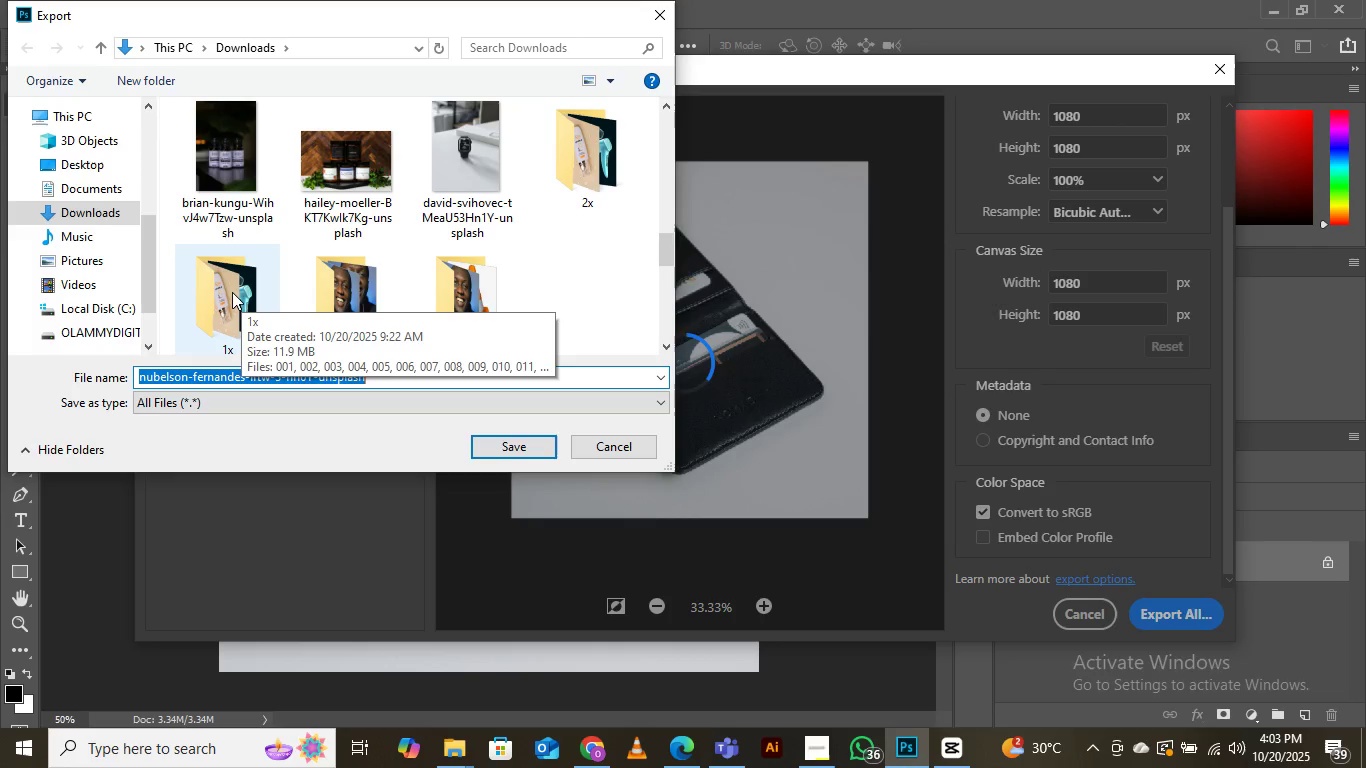 
double_click([232, 292])
 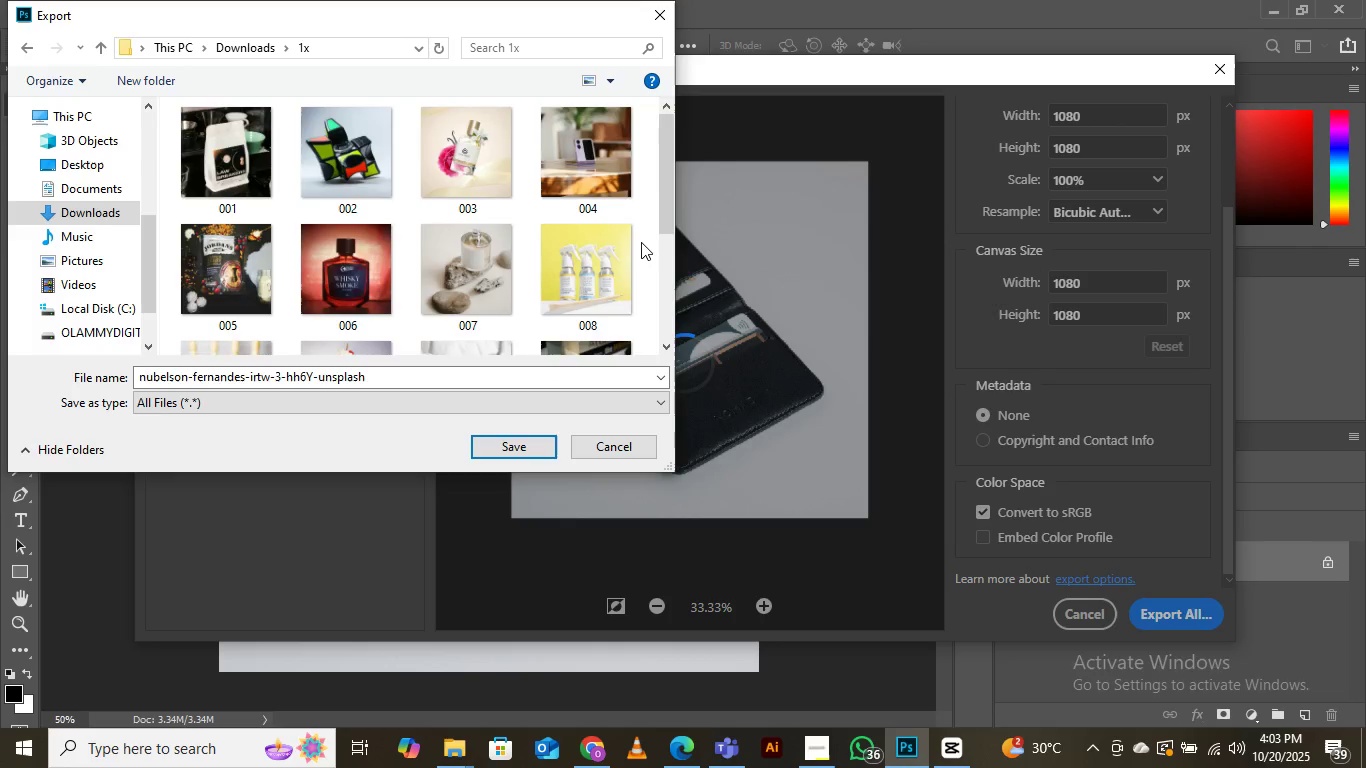 
scroll: coordinate [641, 242], scroll_direction: down, amount: 4.0
 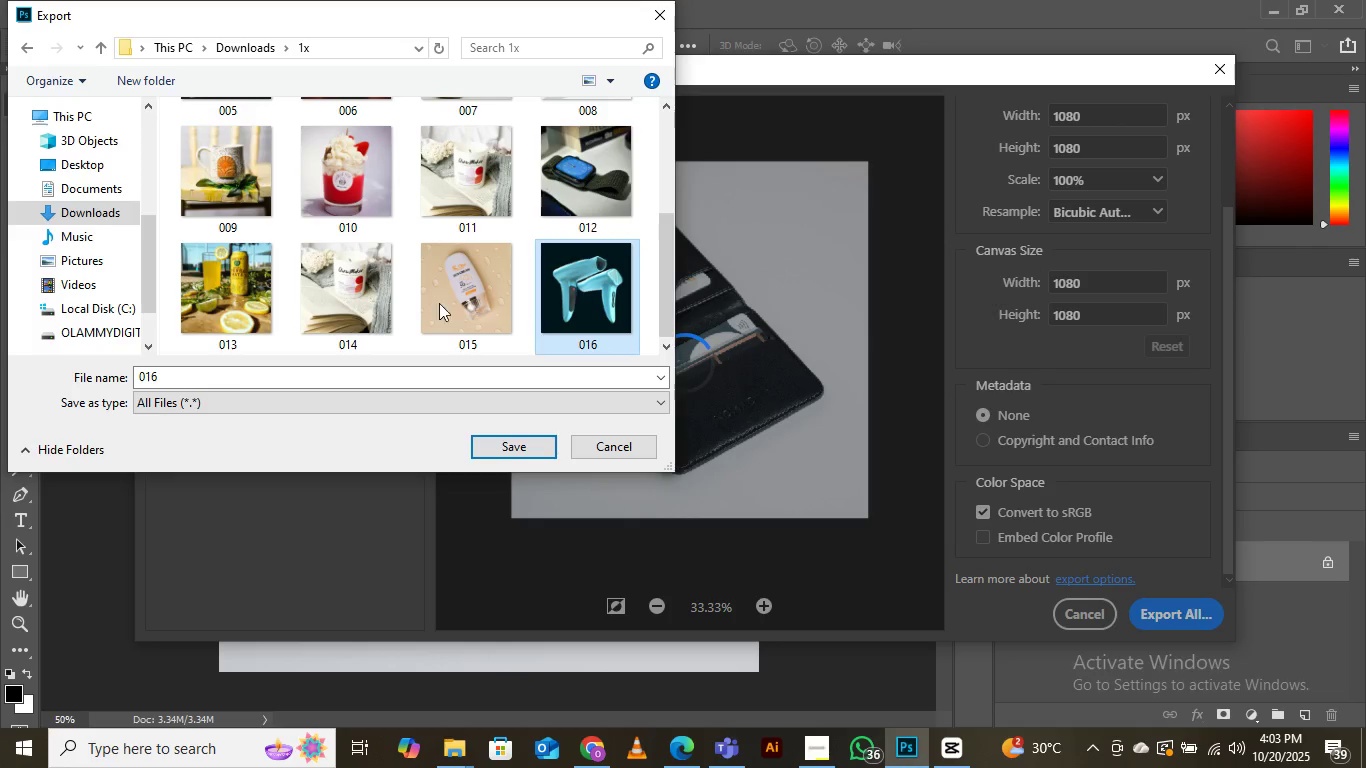 
left_click([596, 288])
 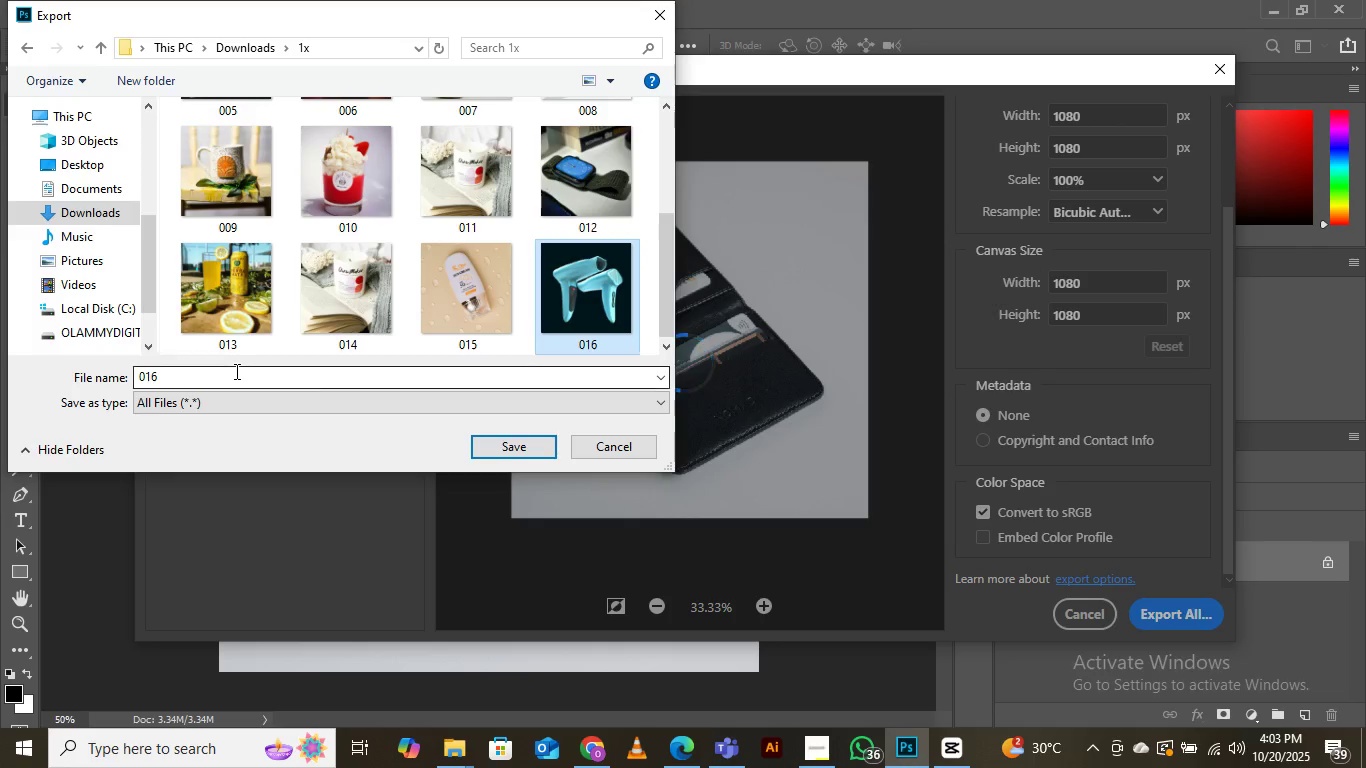 
left_click([235, 371])
 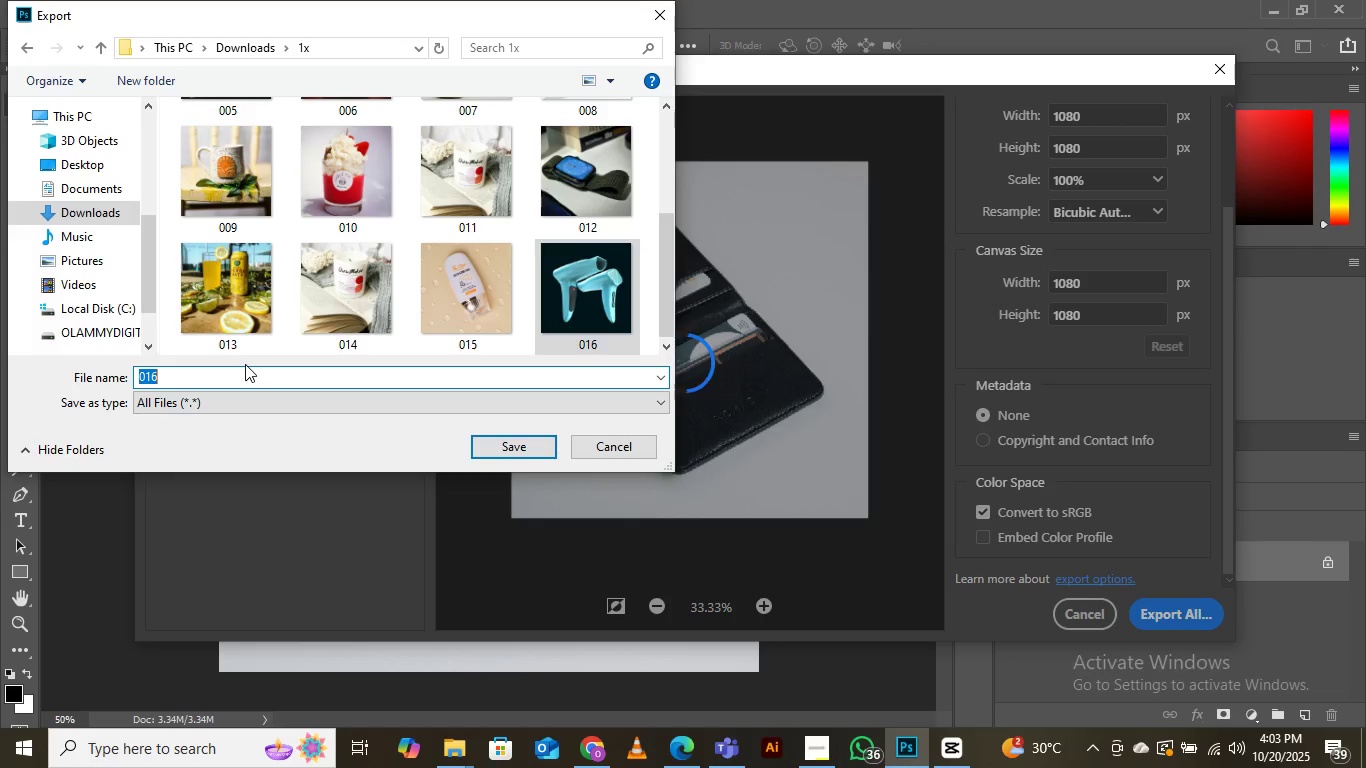 
key(ArrowRight)
 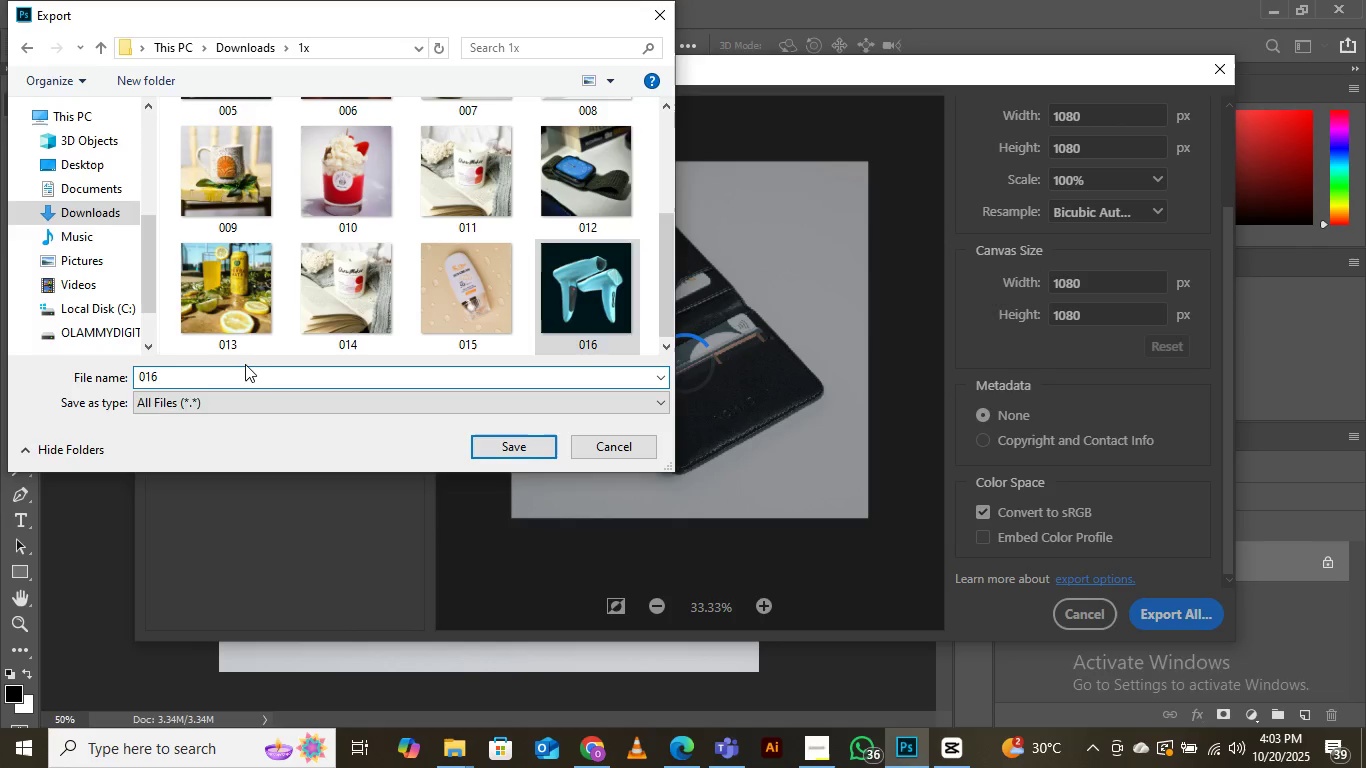 
key(Backspace)
 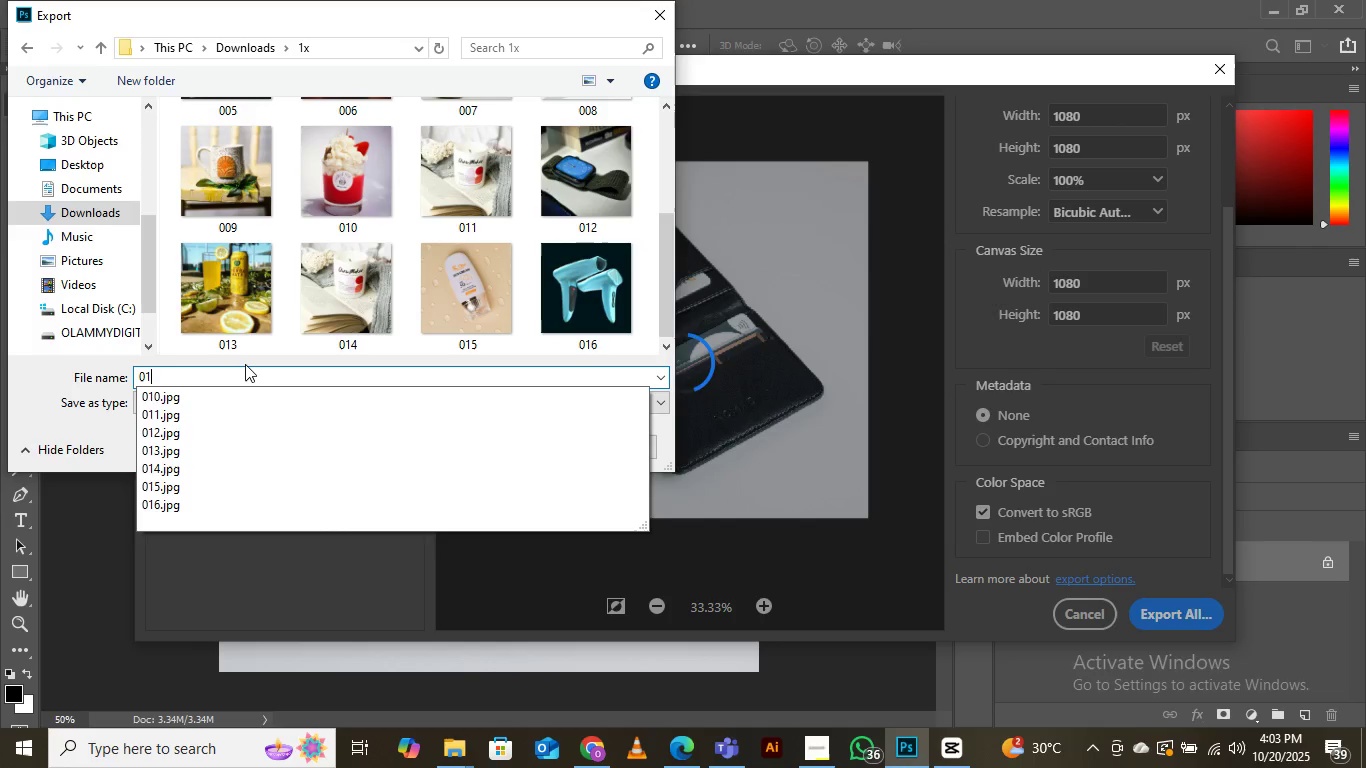 
key(7)
 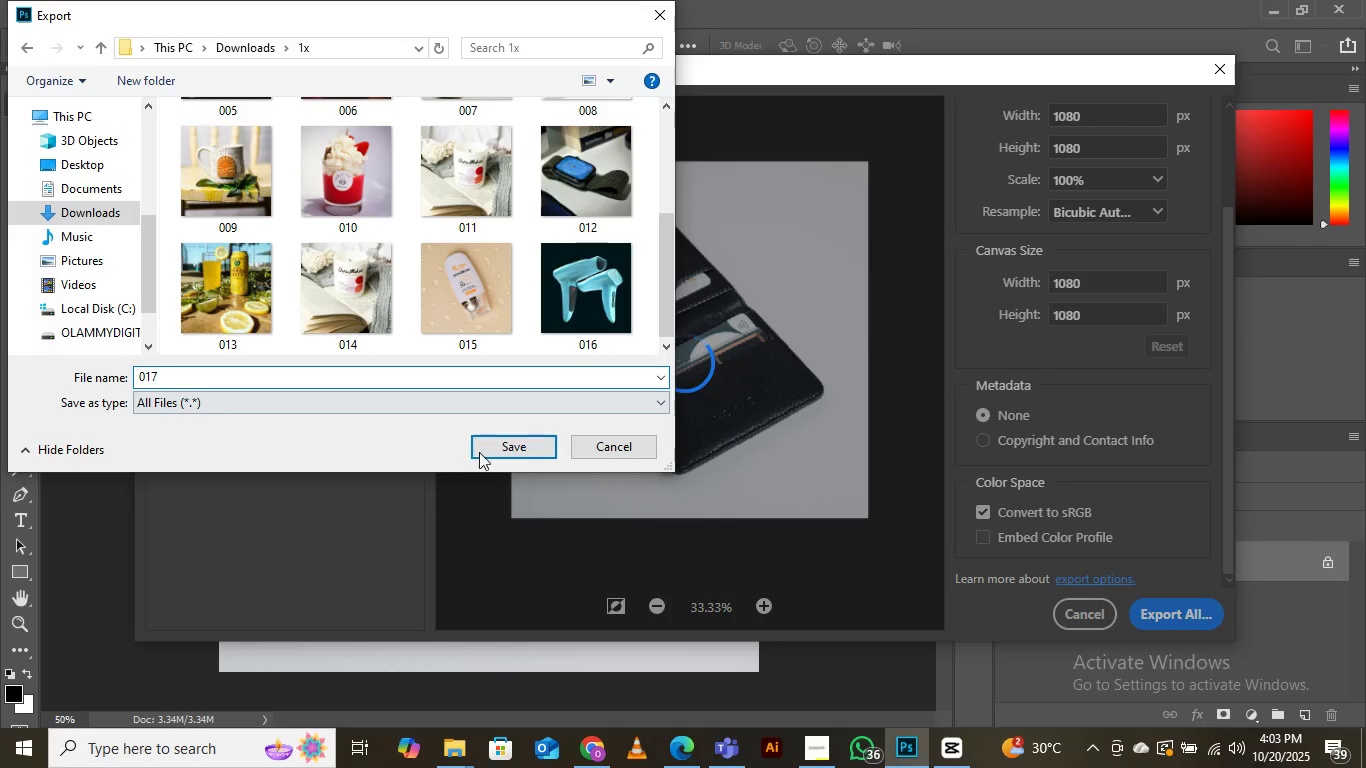 
left_click([489, 451])
 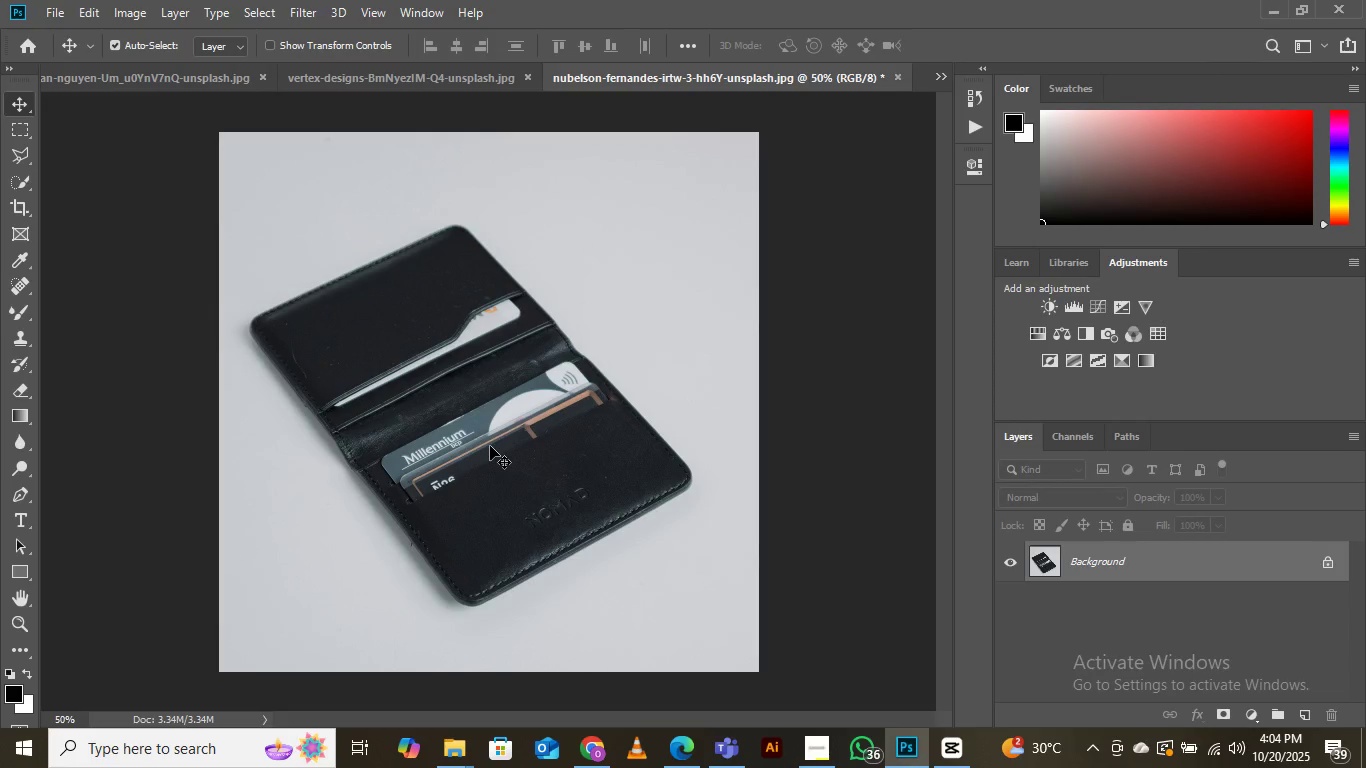 
wait(16.61)
 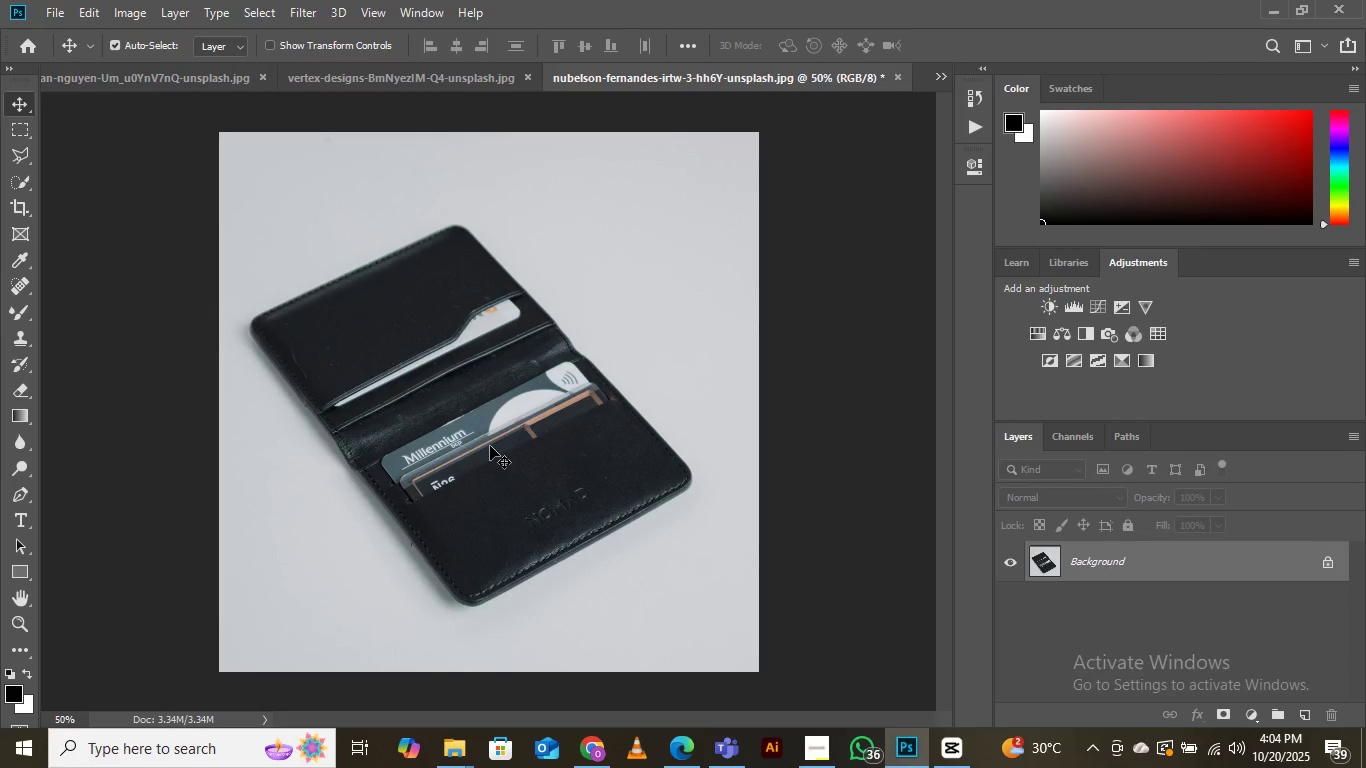 
left_click([48, 13])
 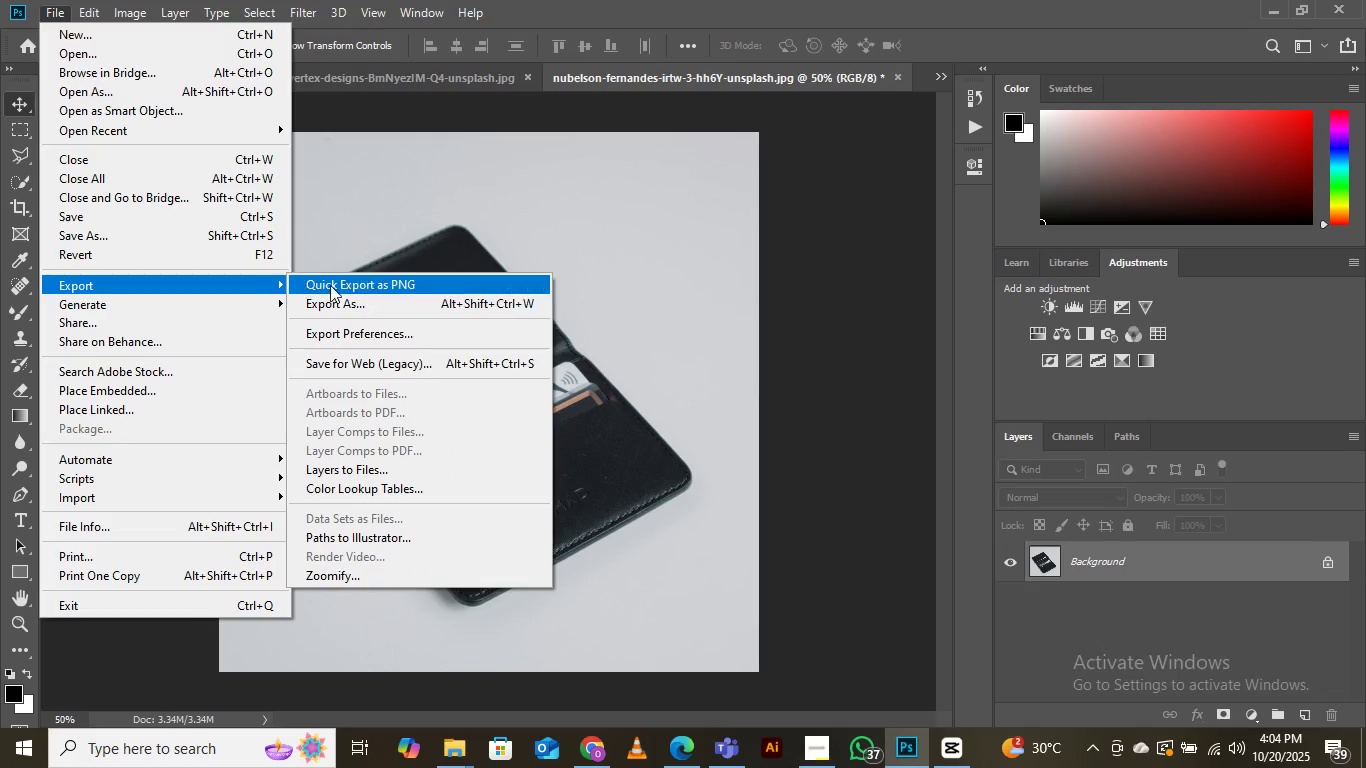 
left_click([348, 305])
 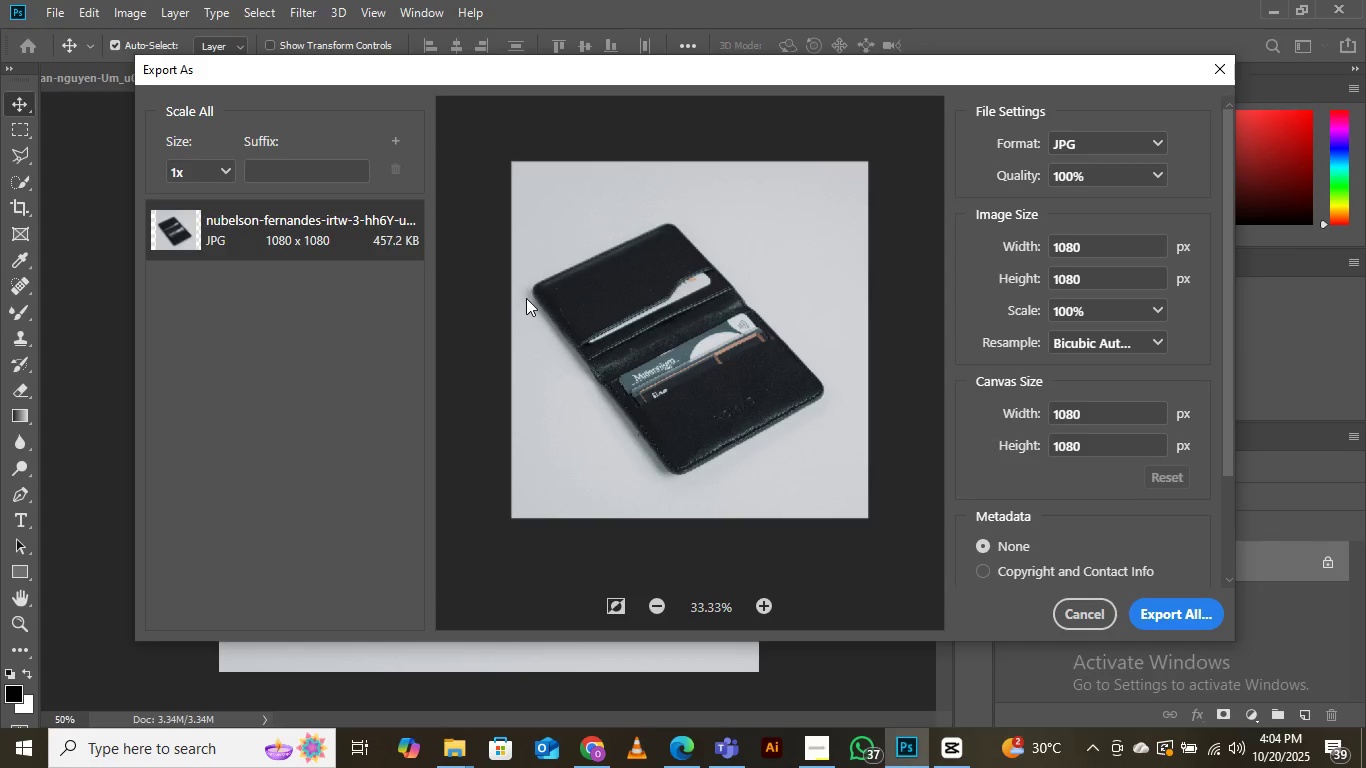 
wait(19.68)
 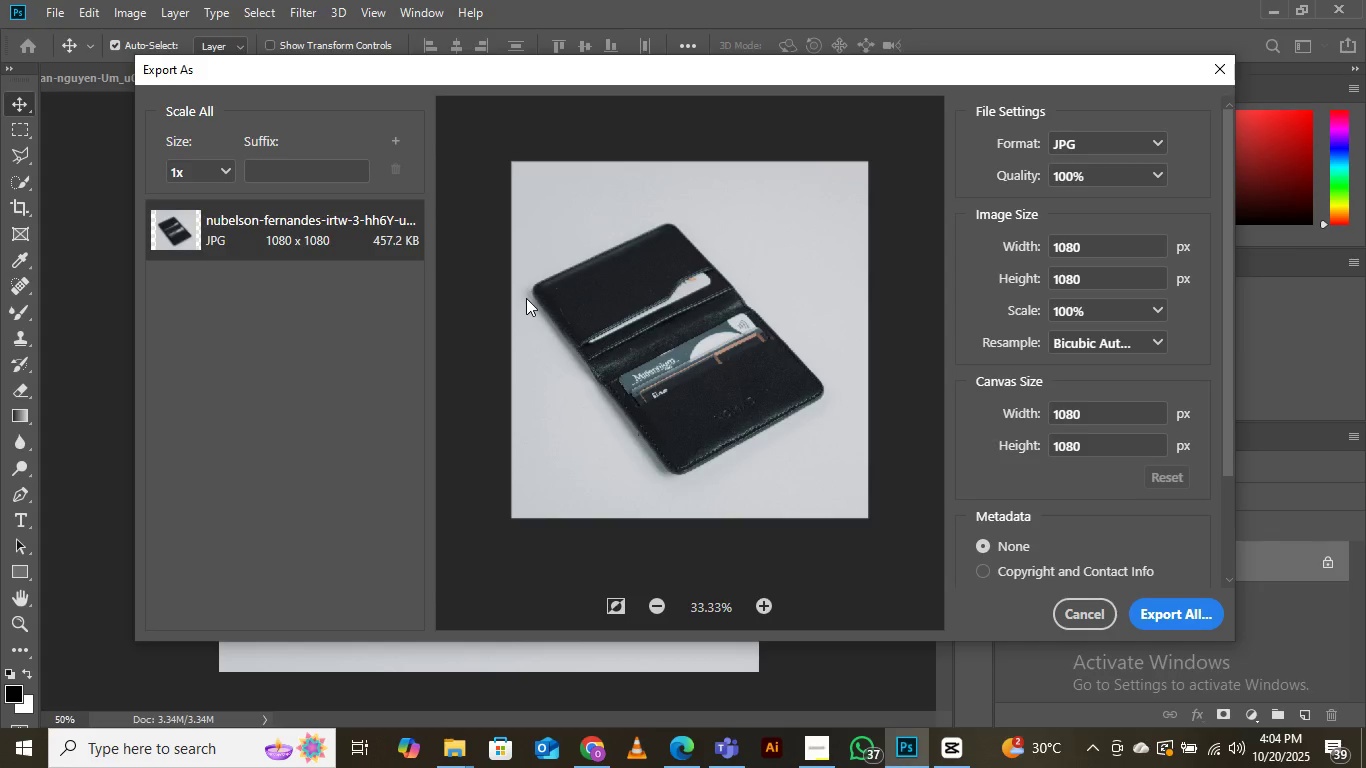 
left_click([232, 174])
 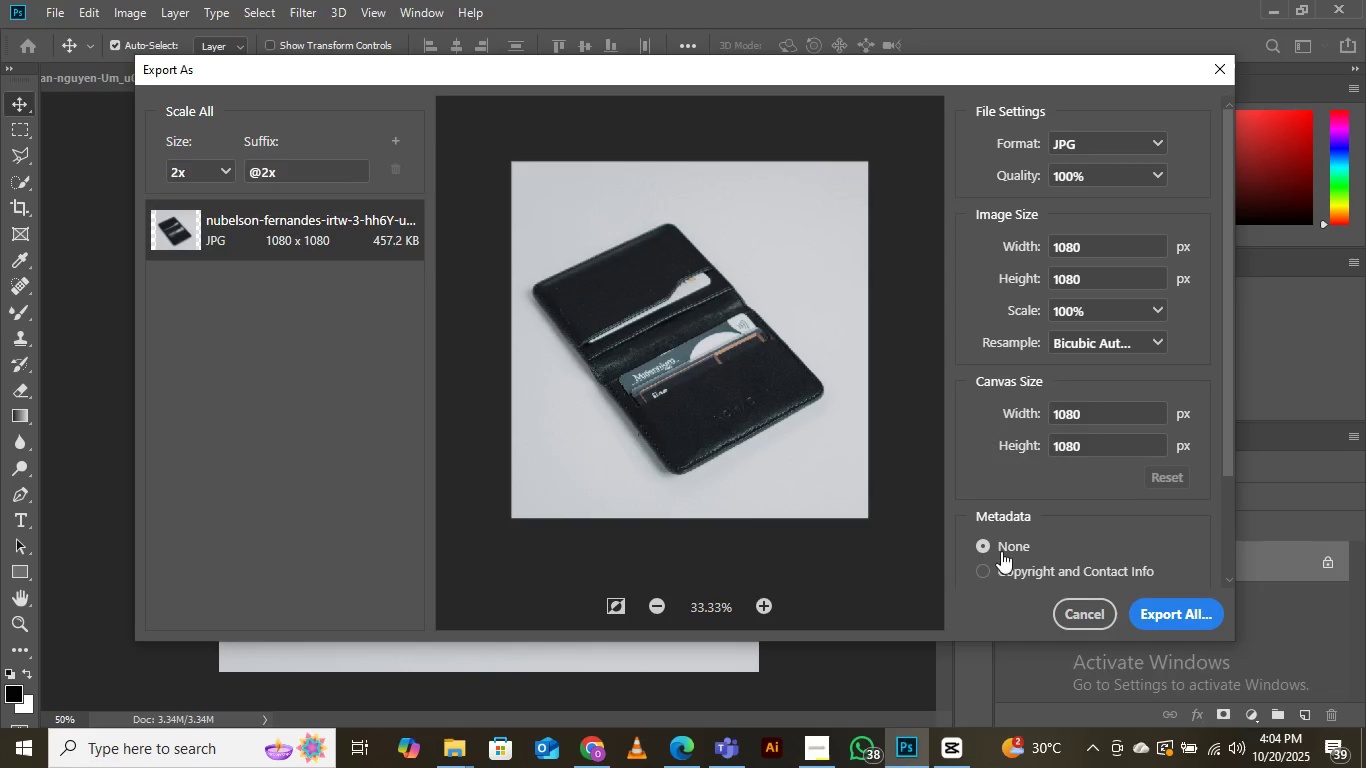 
left_click([1153, 613])
 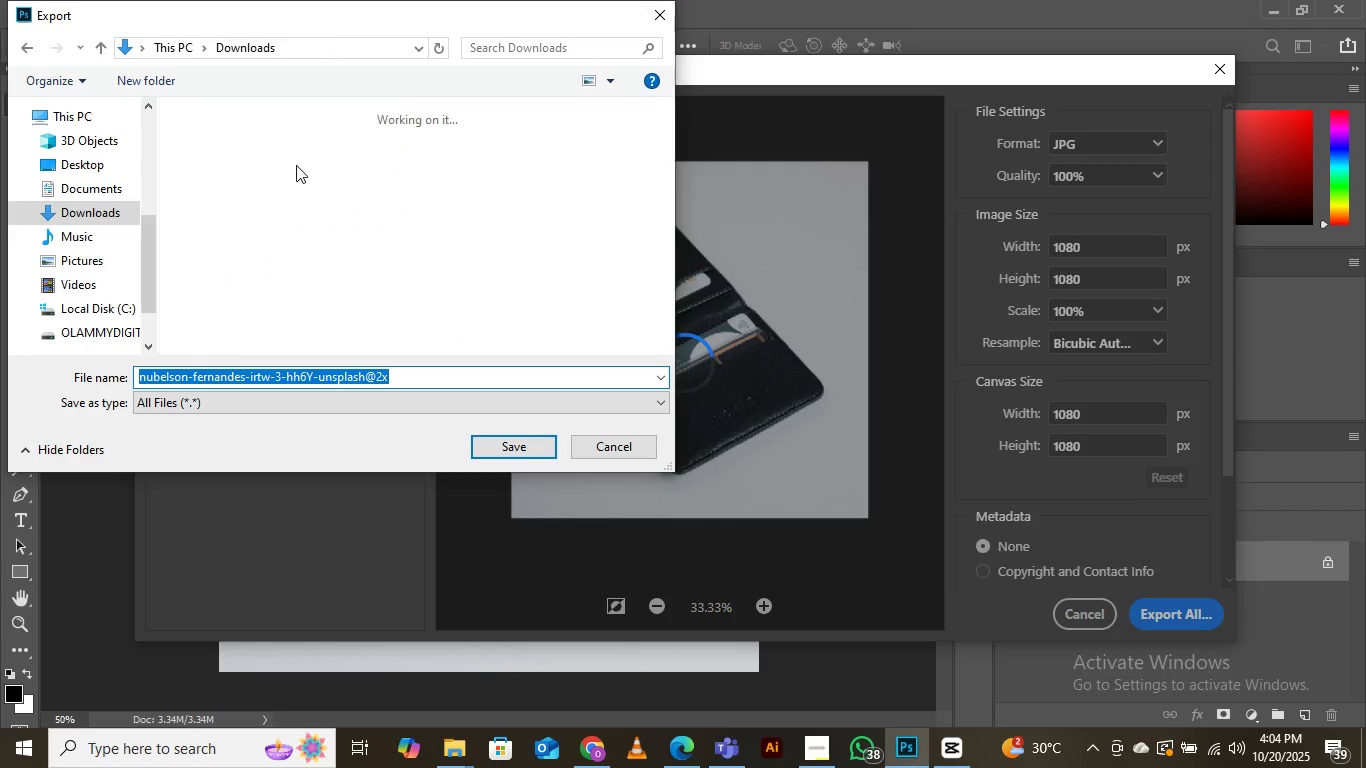 
wait(5.13)
 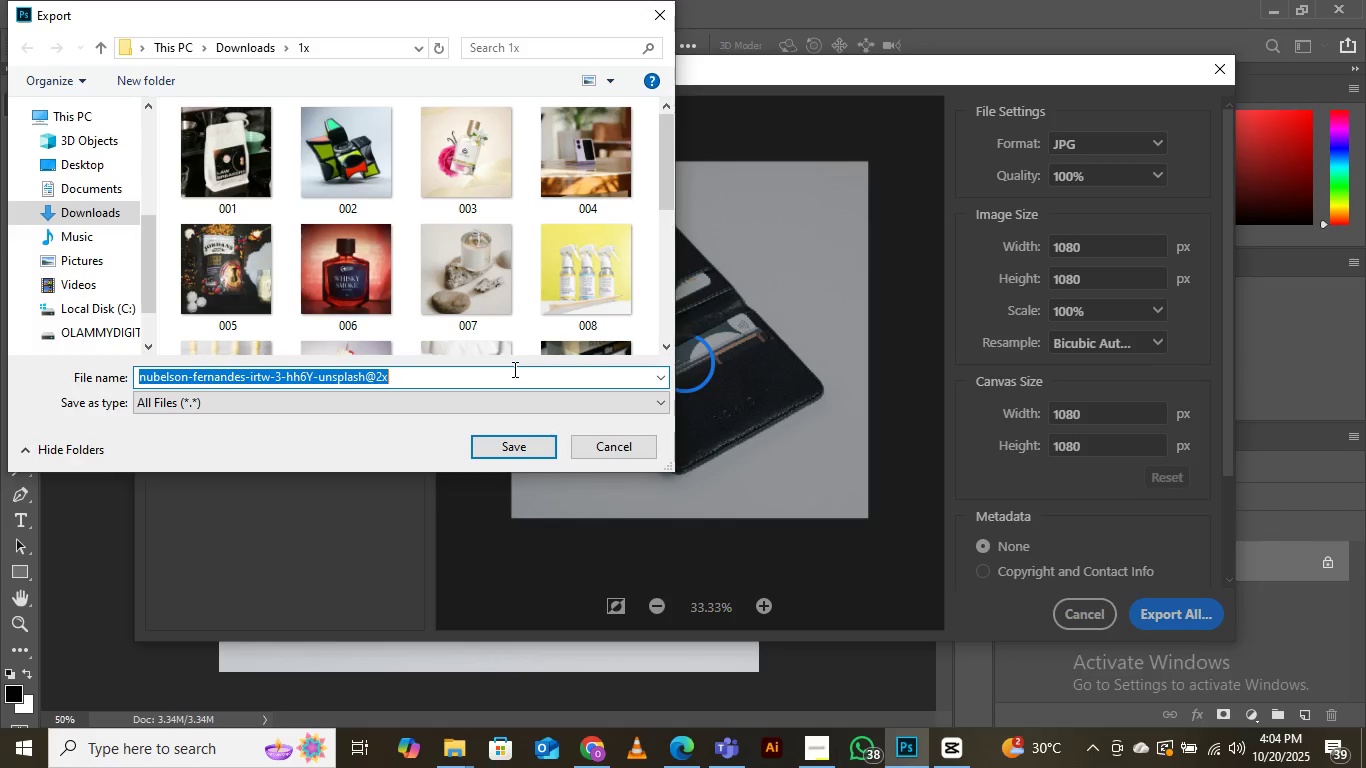 
scroll: coordinate [471, 195], scroll_direction: down, amount: 9.0
 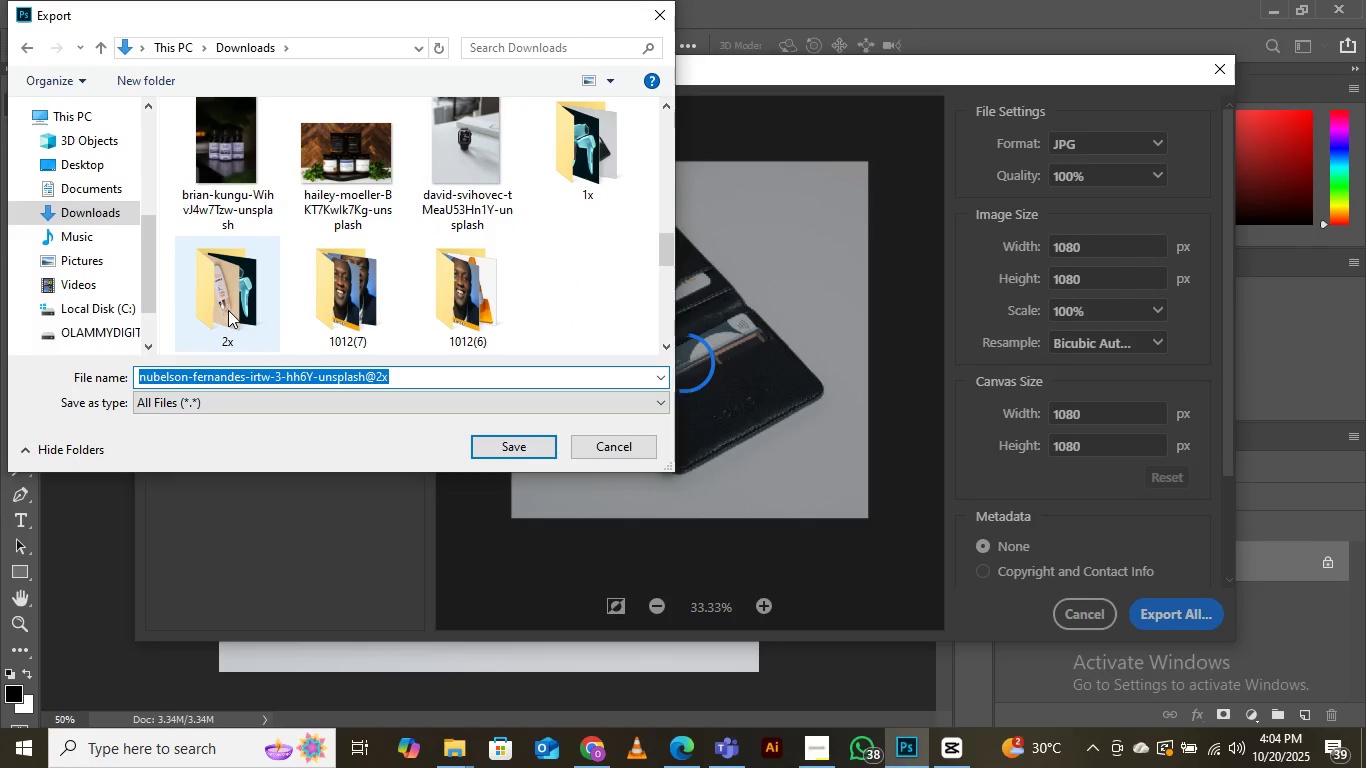 
double_click([228, 310])
 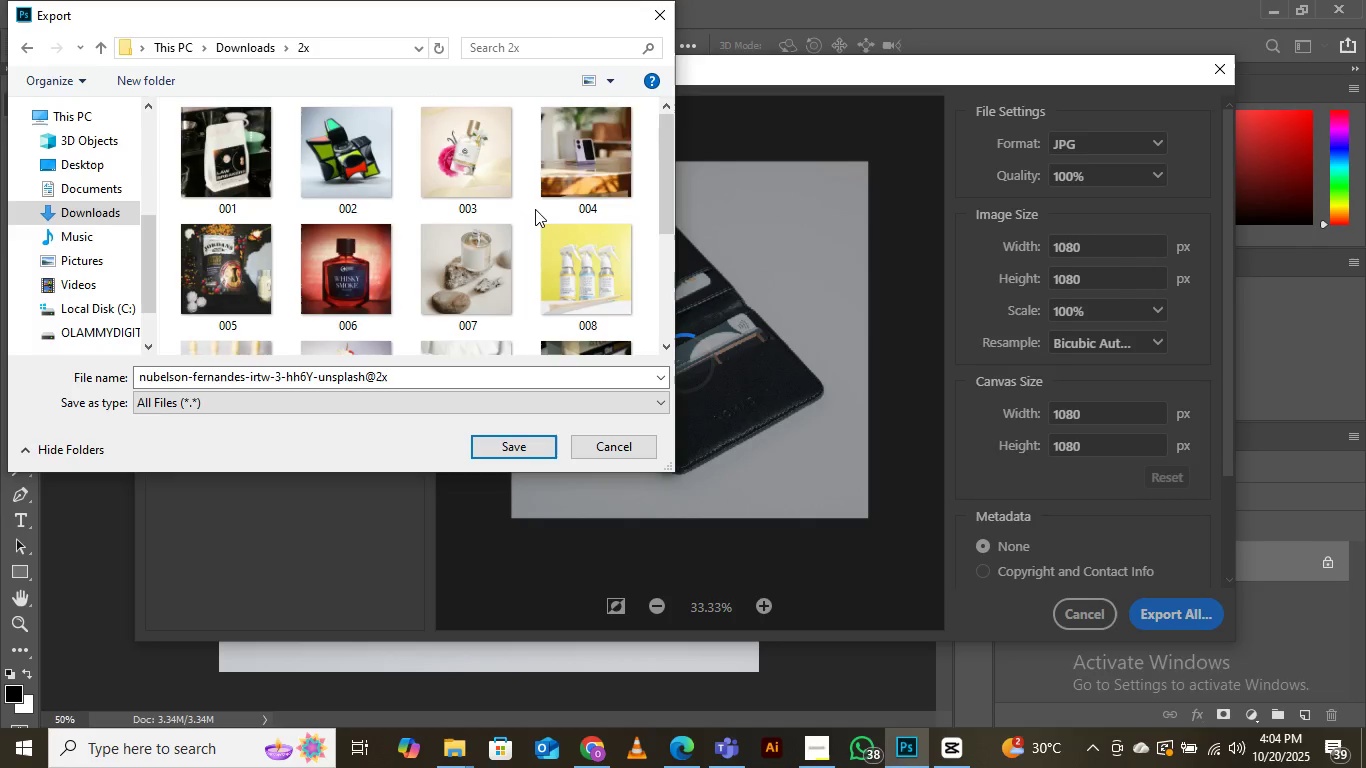 
scroll: coordinate [534, 221], scroll_direction: down, amount: 6.0
 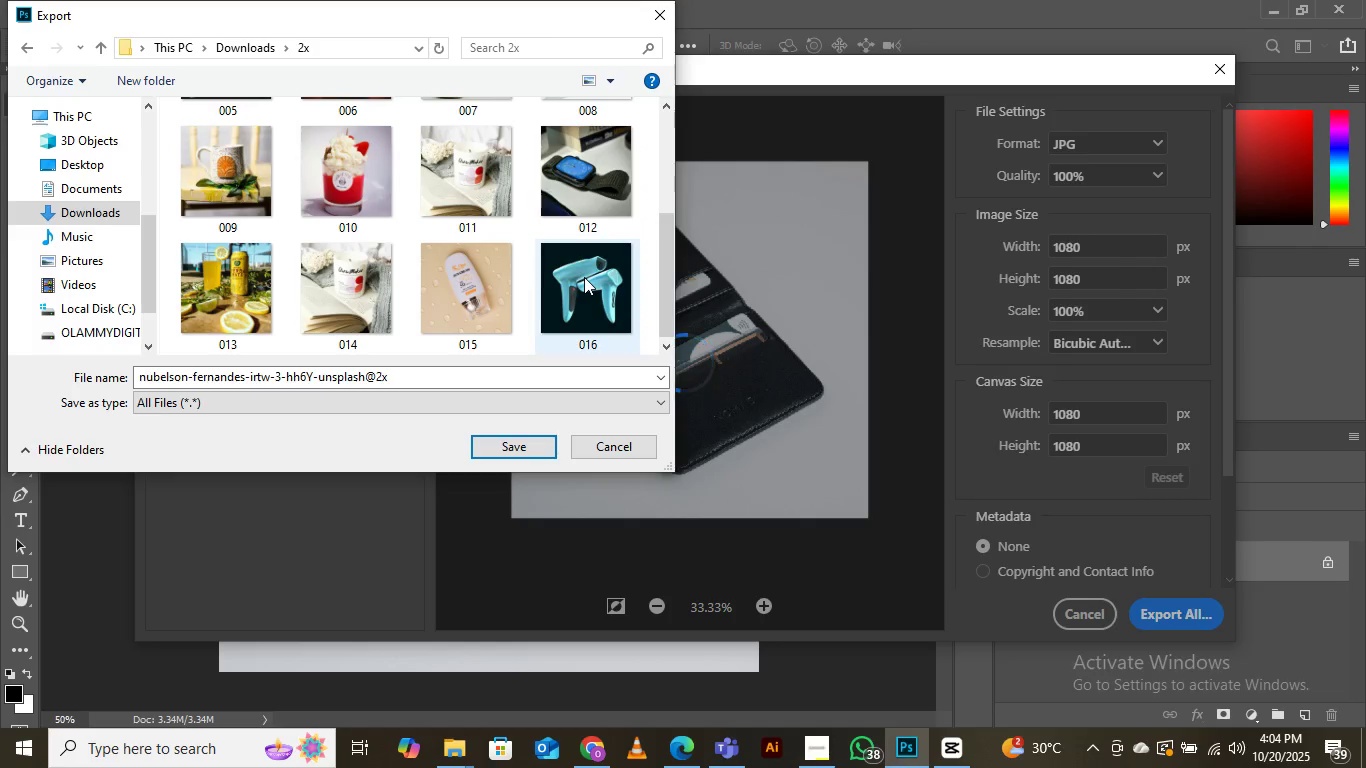 
left_click([584, 277])
 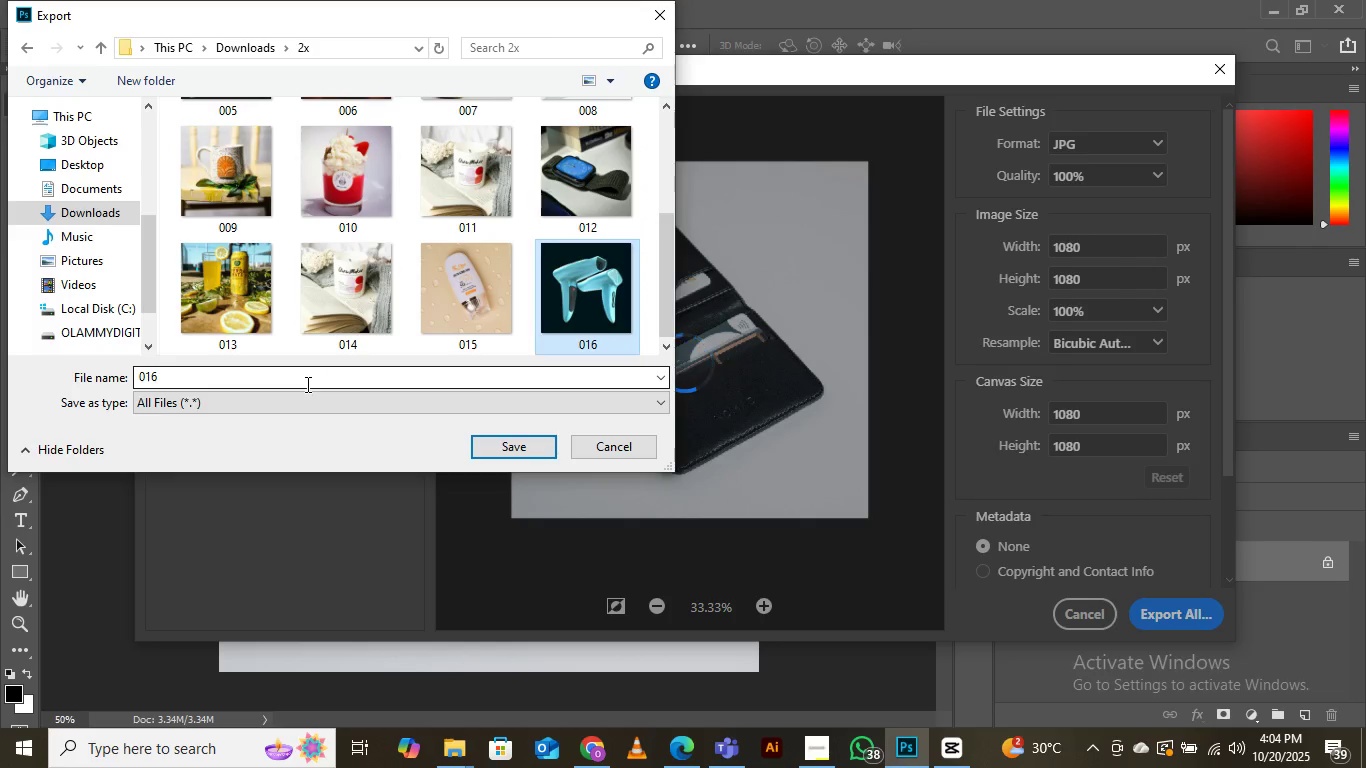 
left_click([306, 384])
 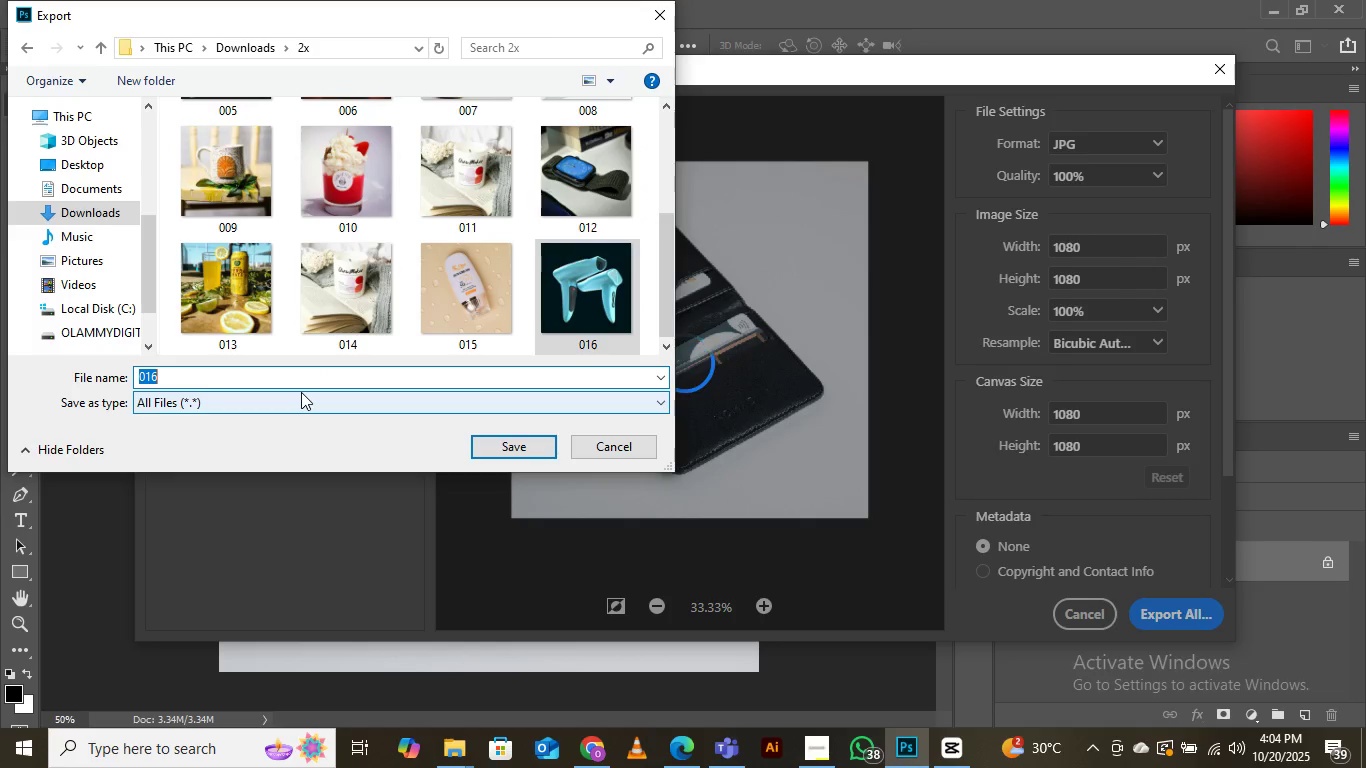 
key(ArrowRight)
 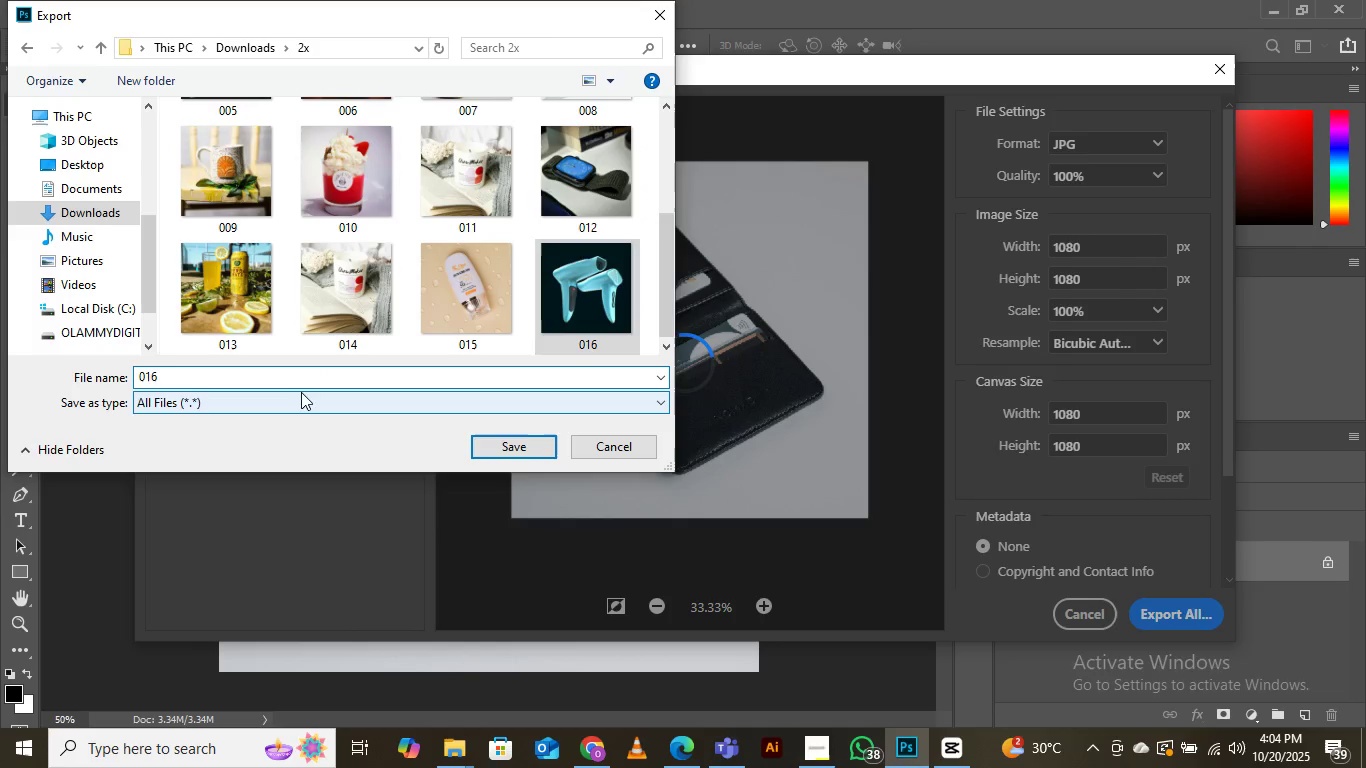 
key(Backspace)
 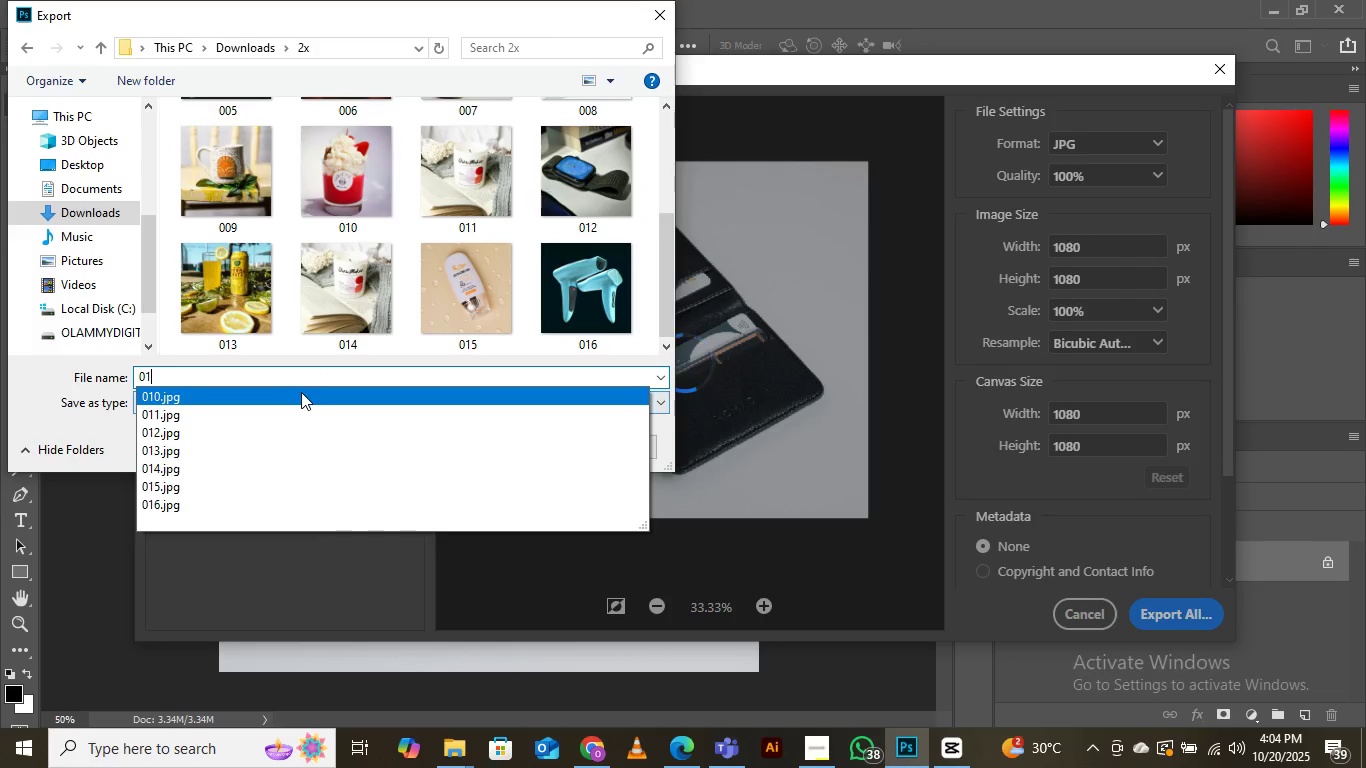 
key(7)
 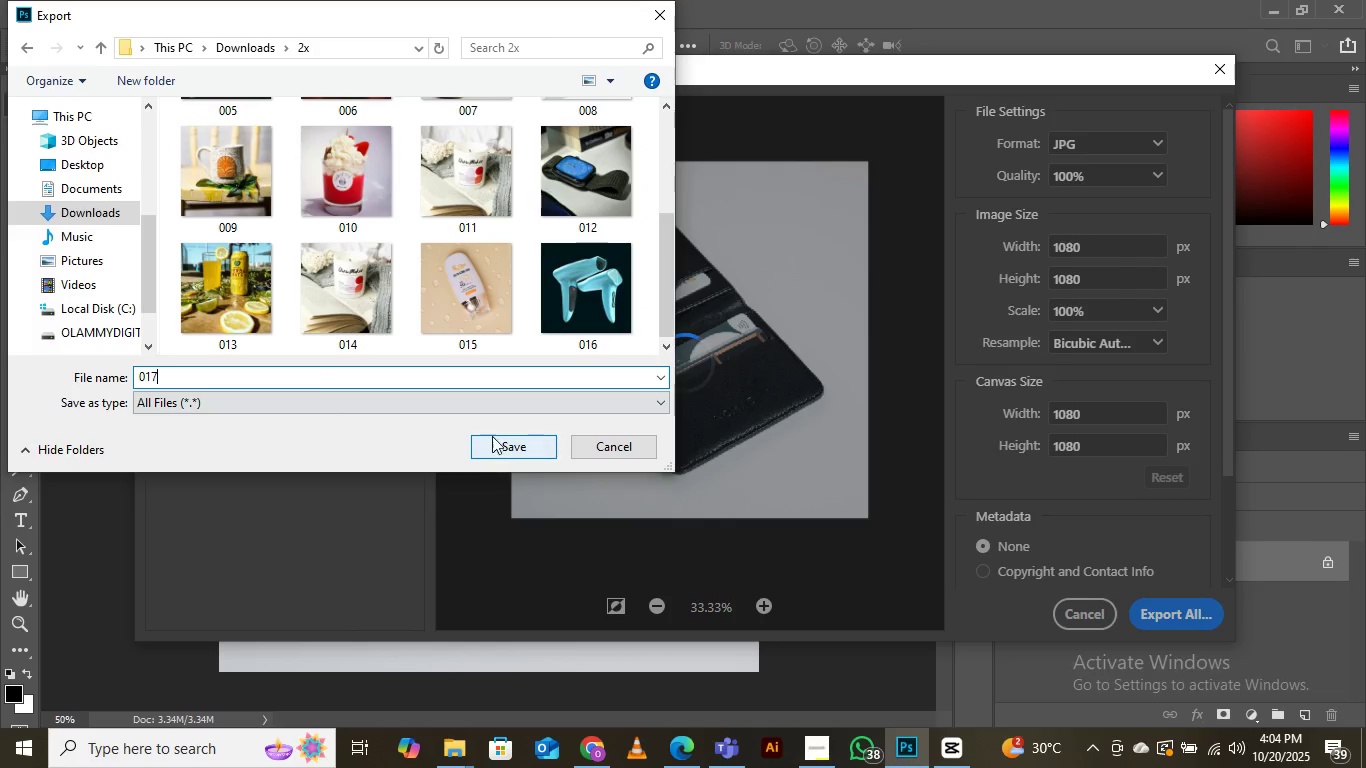 
left_click([493, 446])
 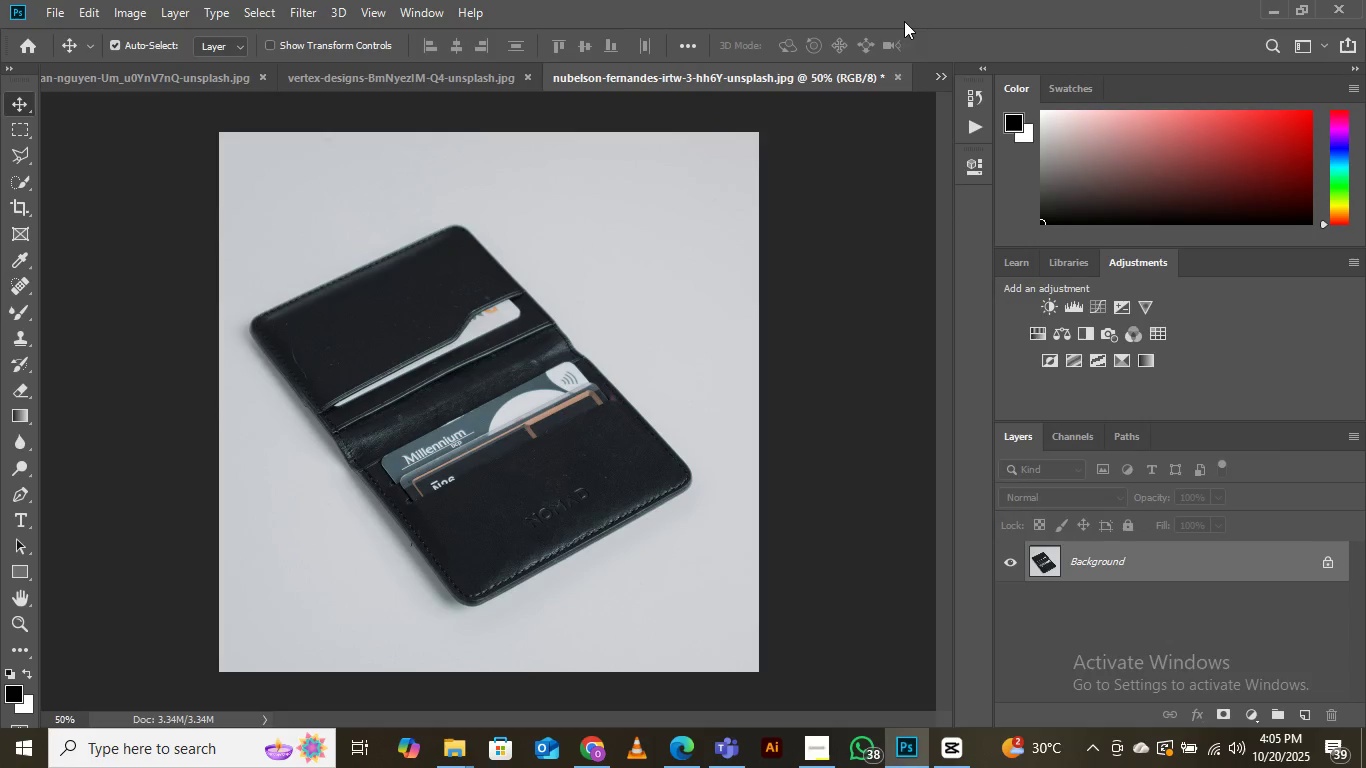 
left_click([940, 79])
 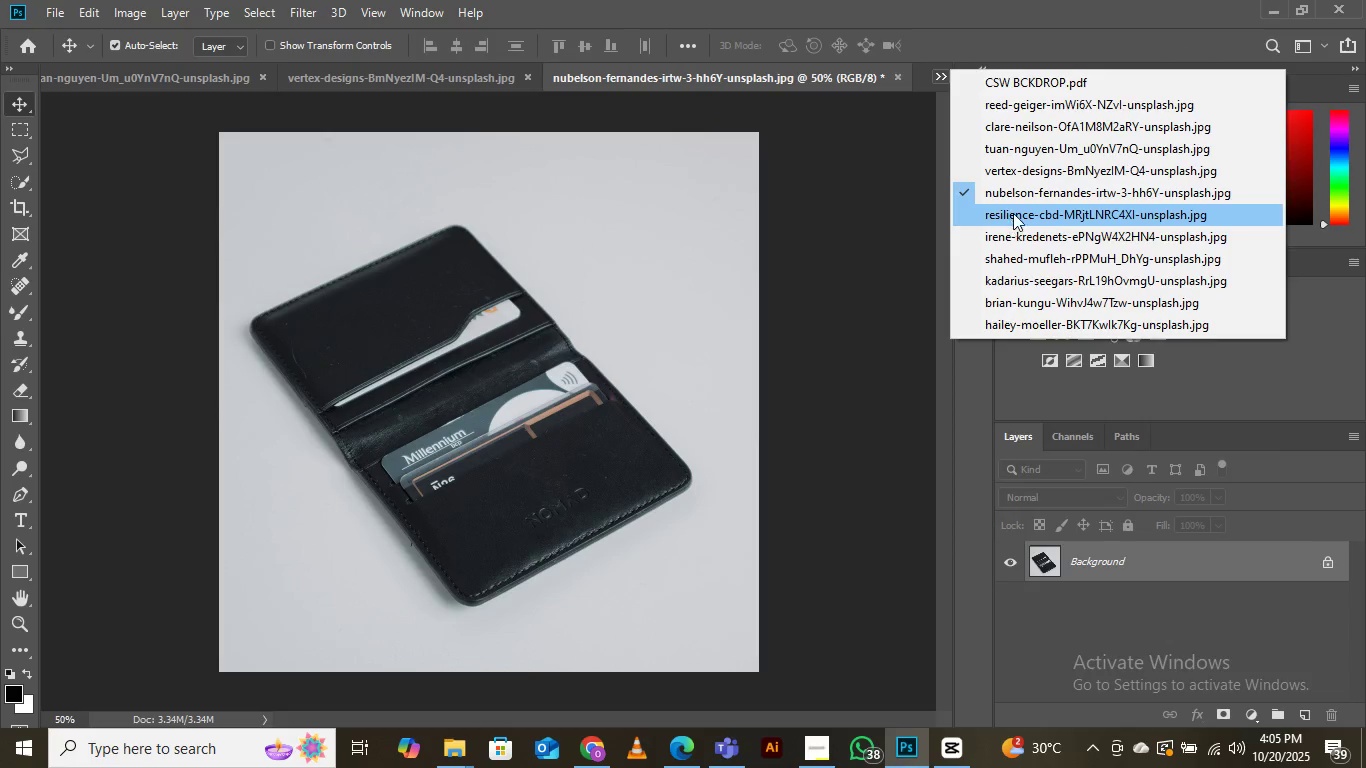 
left_click([1013, 213])
 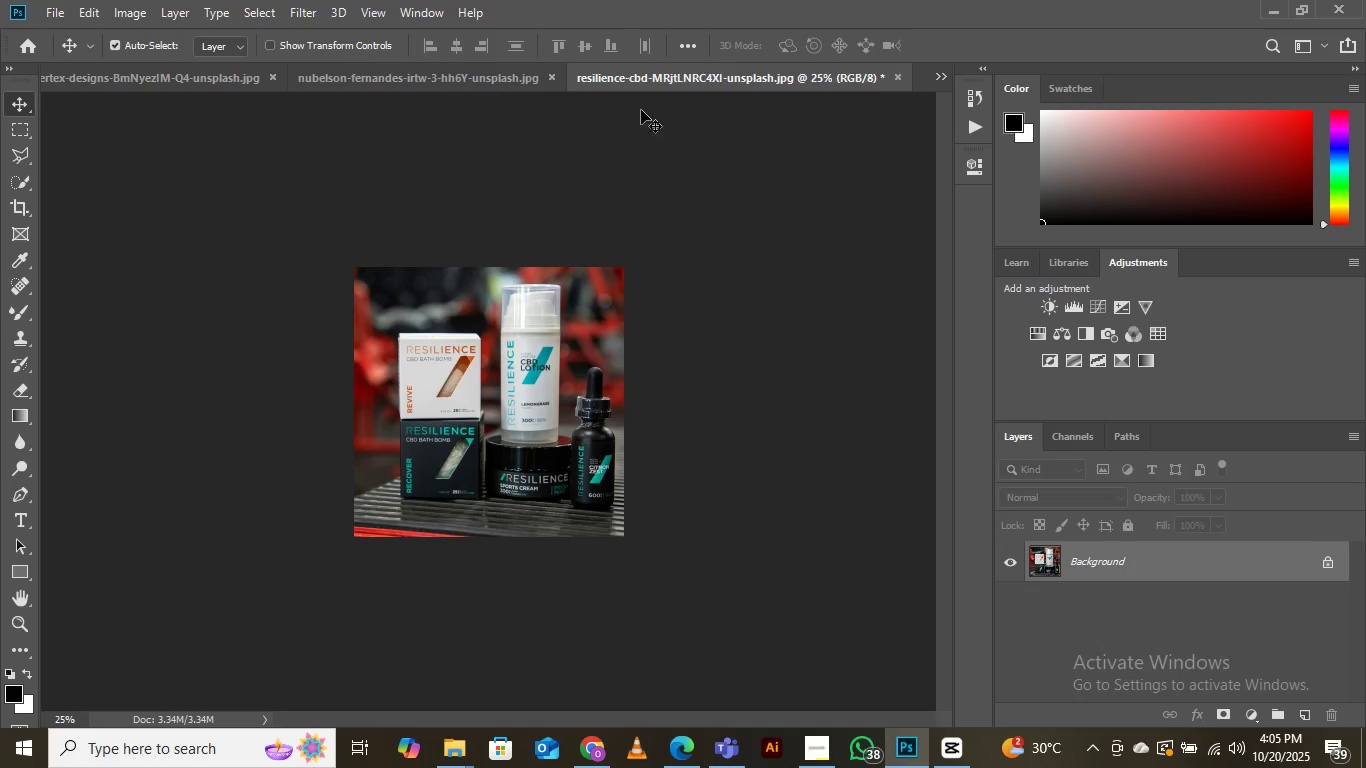 
wait(16.96)
 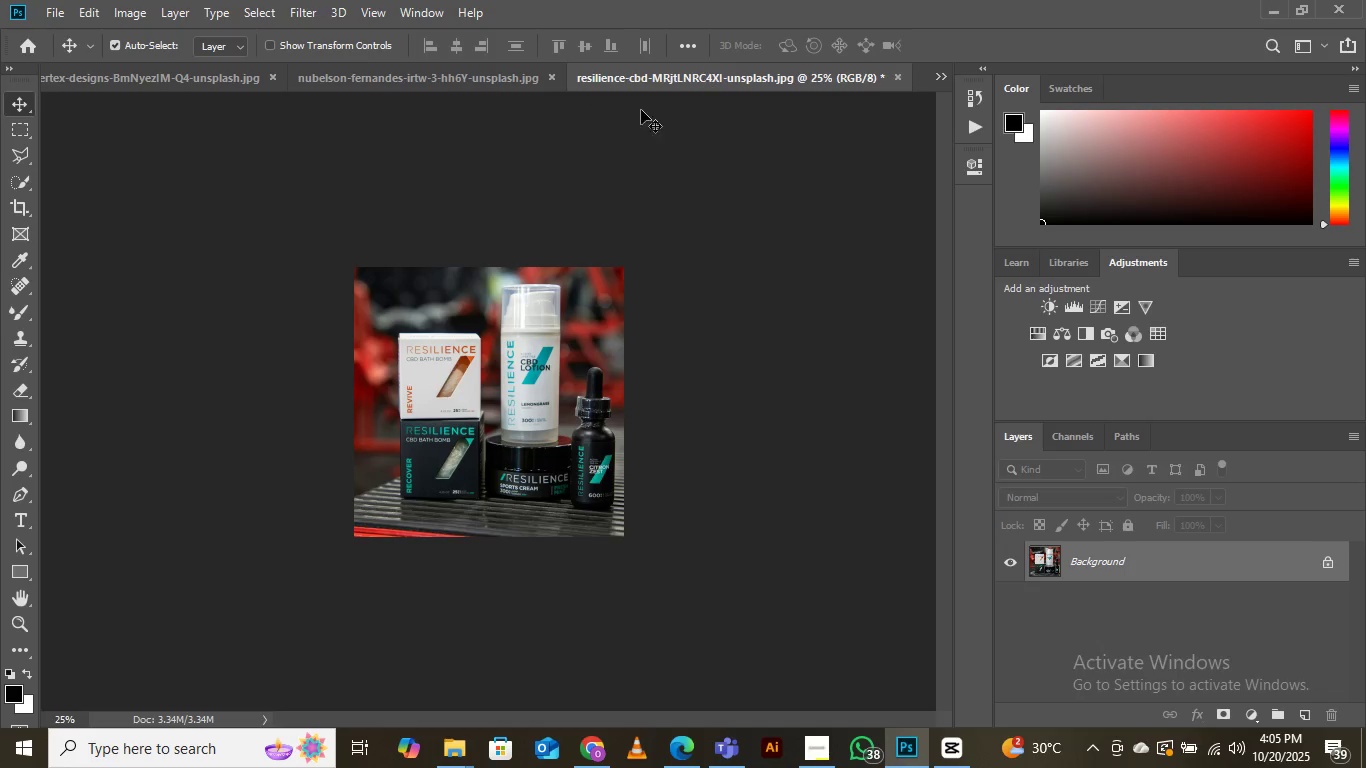 
left_click([52, 8])
 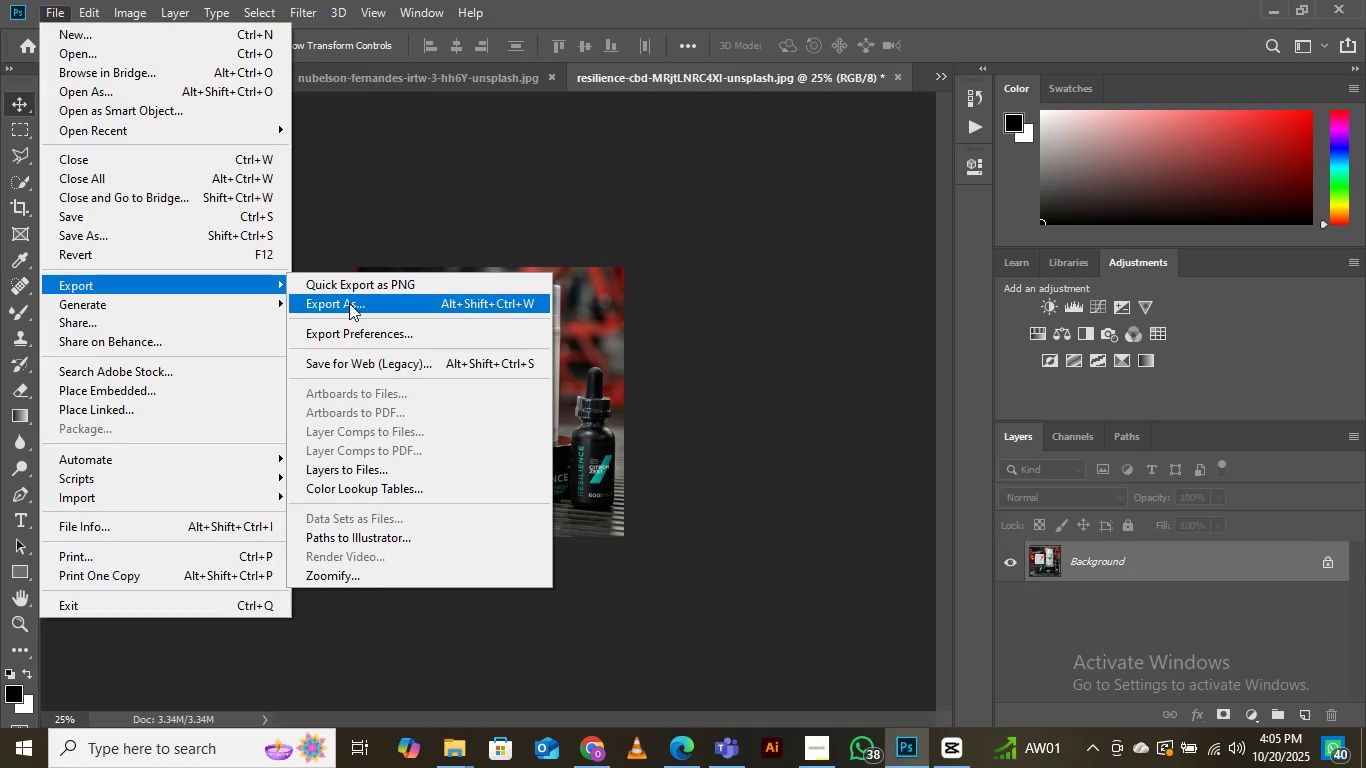 
wait(5.24)
 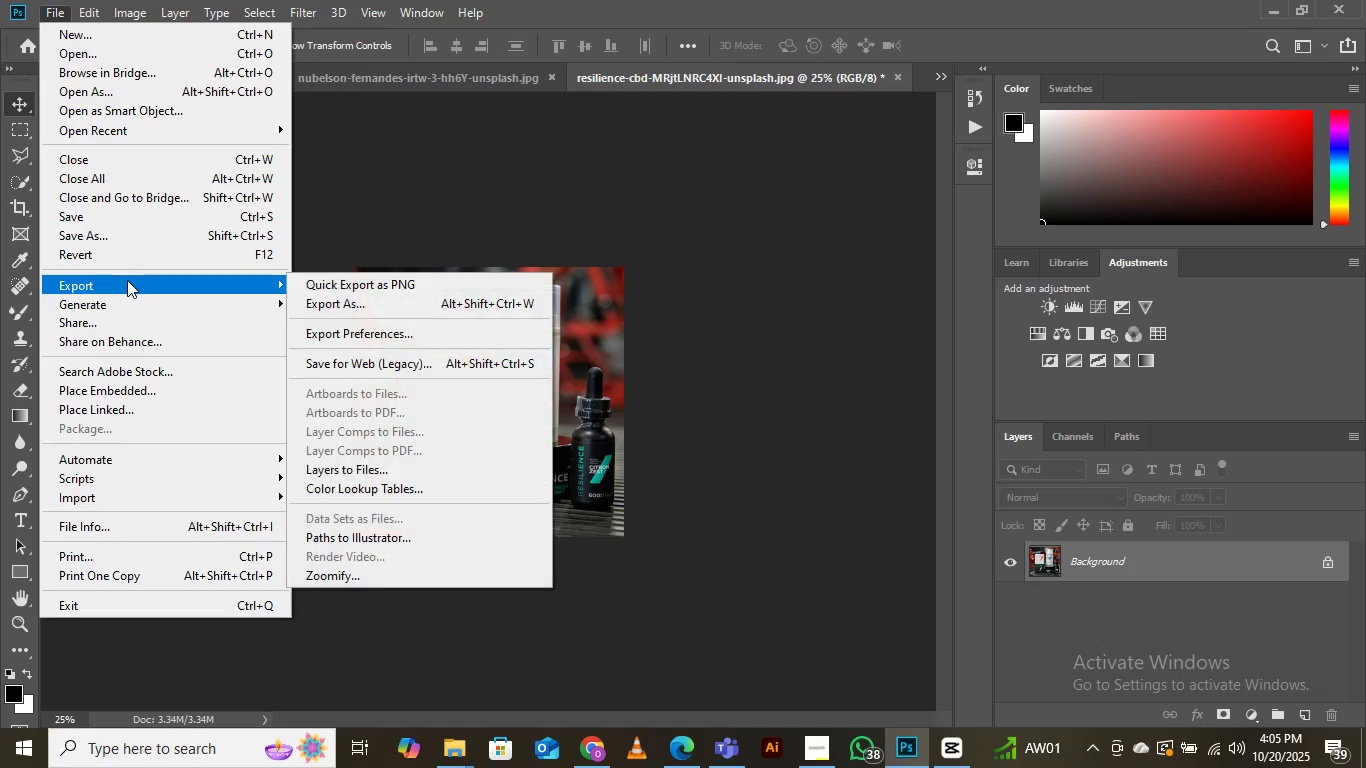 
left_click([350, 303])
 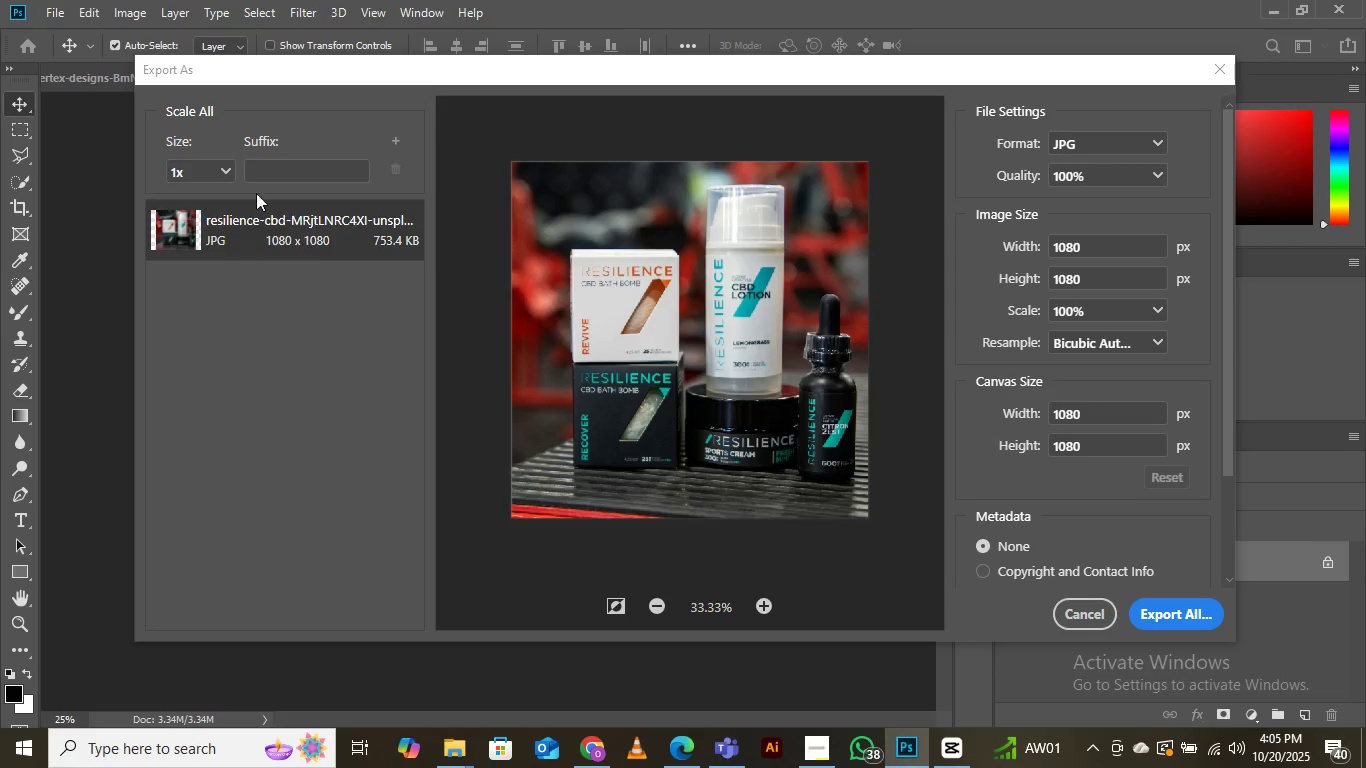 
wait(7.09)
 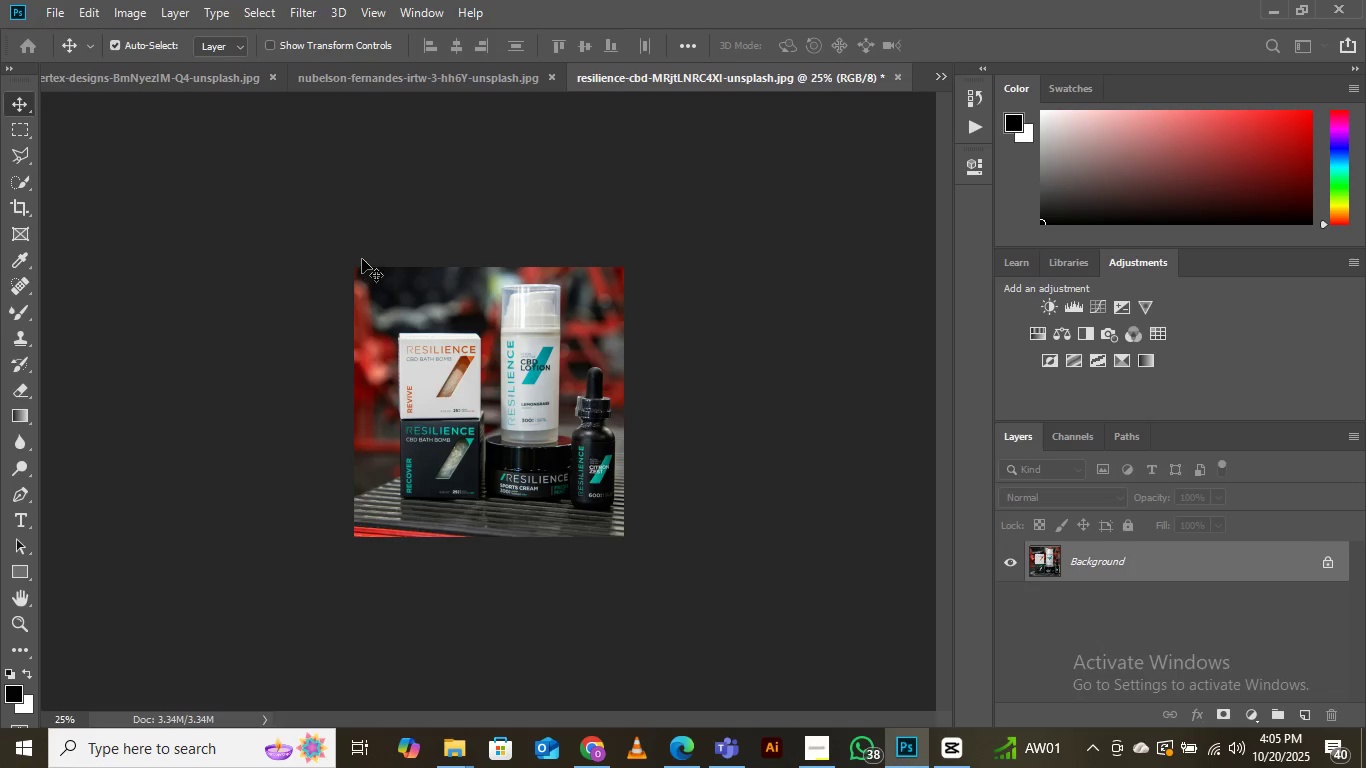 
left_click([1159, 615])
 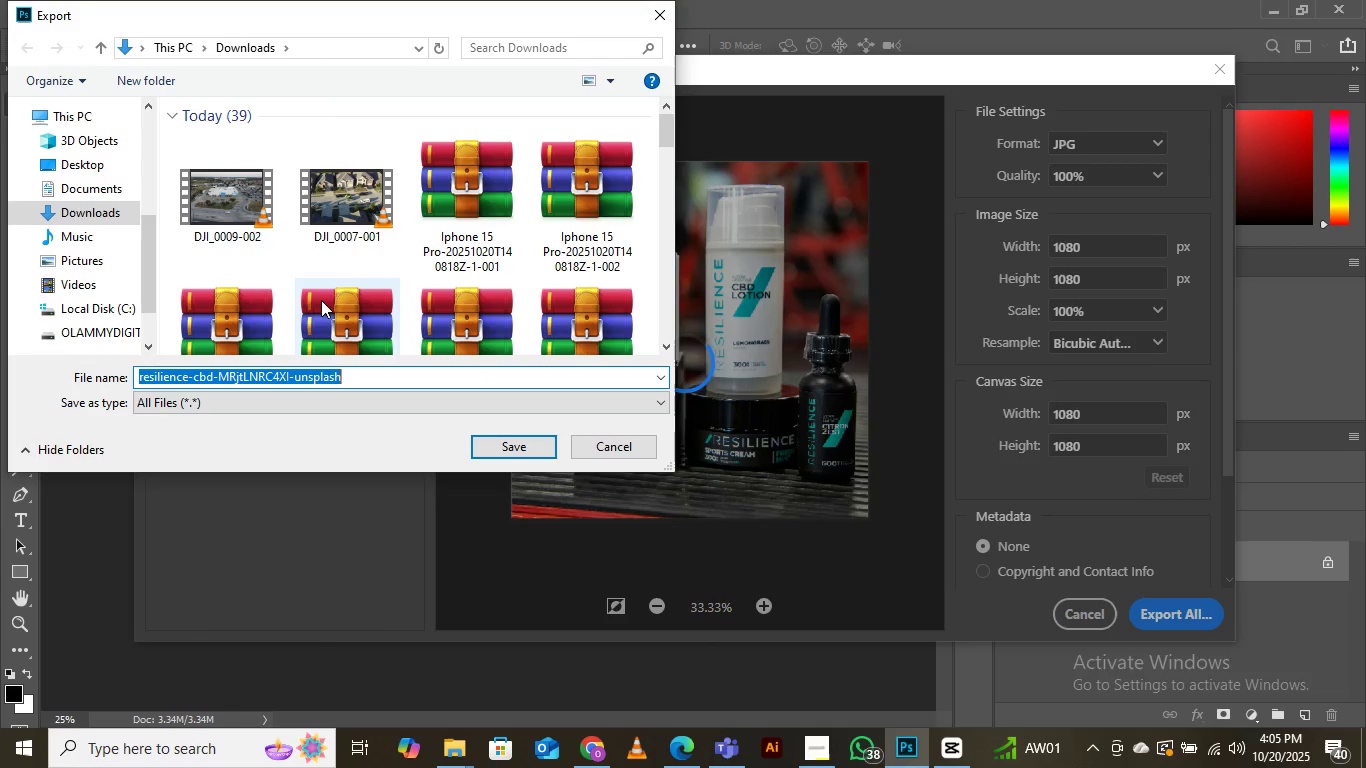 
scroll: coordinate [321, 228], scroll_direction: down, amount: 7.0
 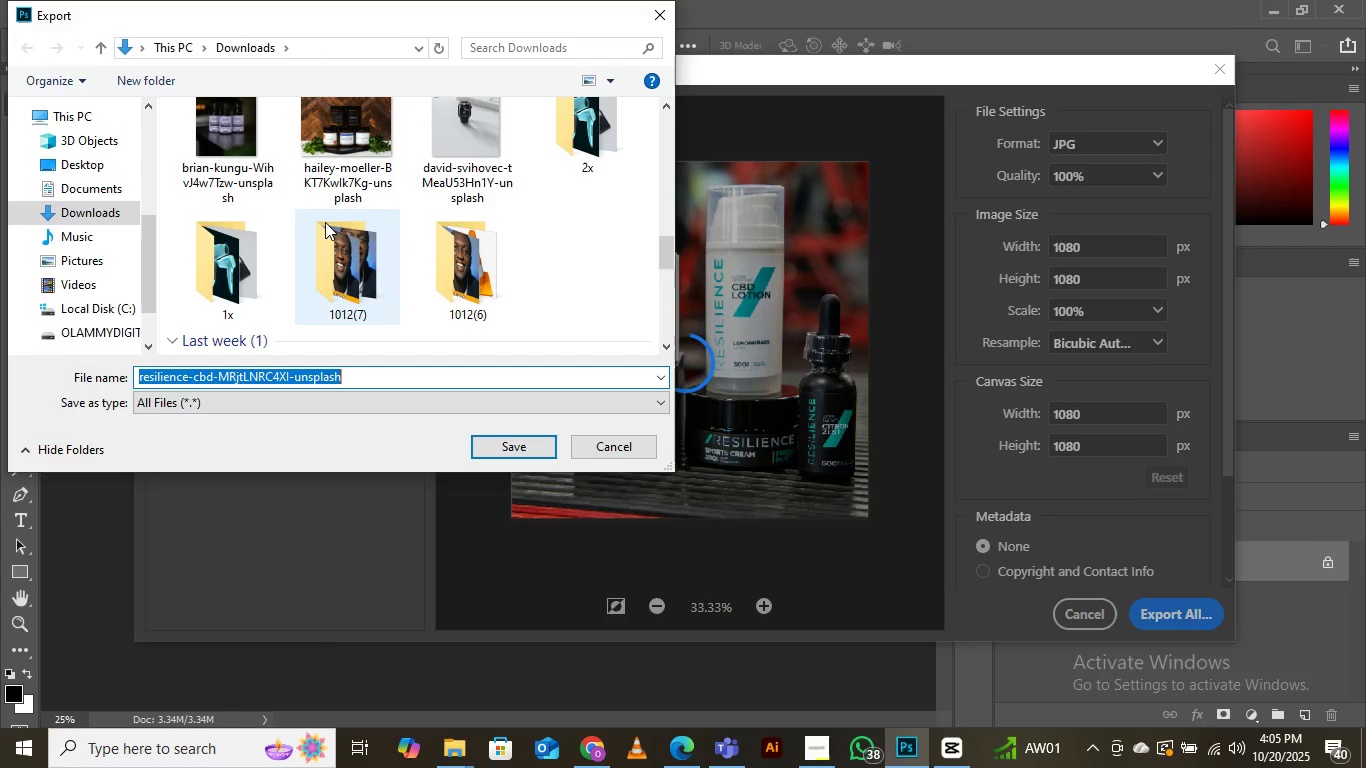 
double_click([209, 262])
 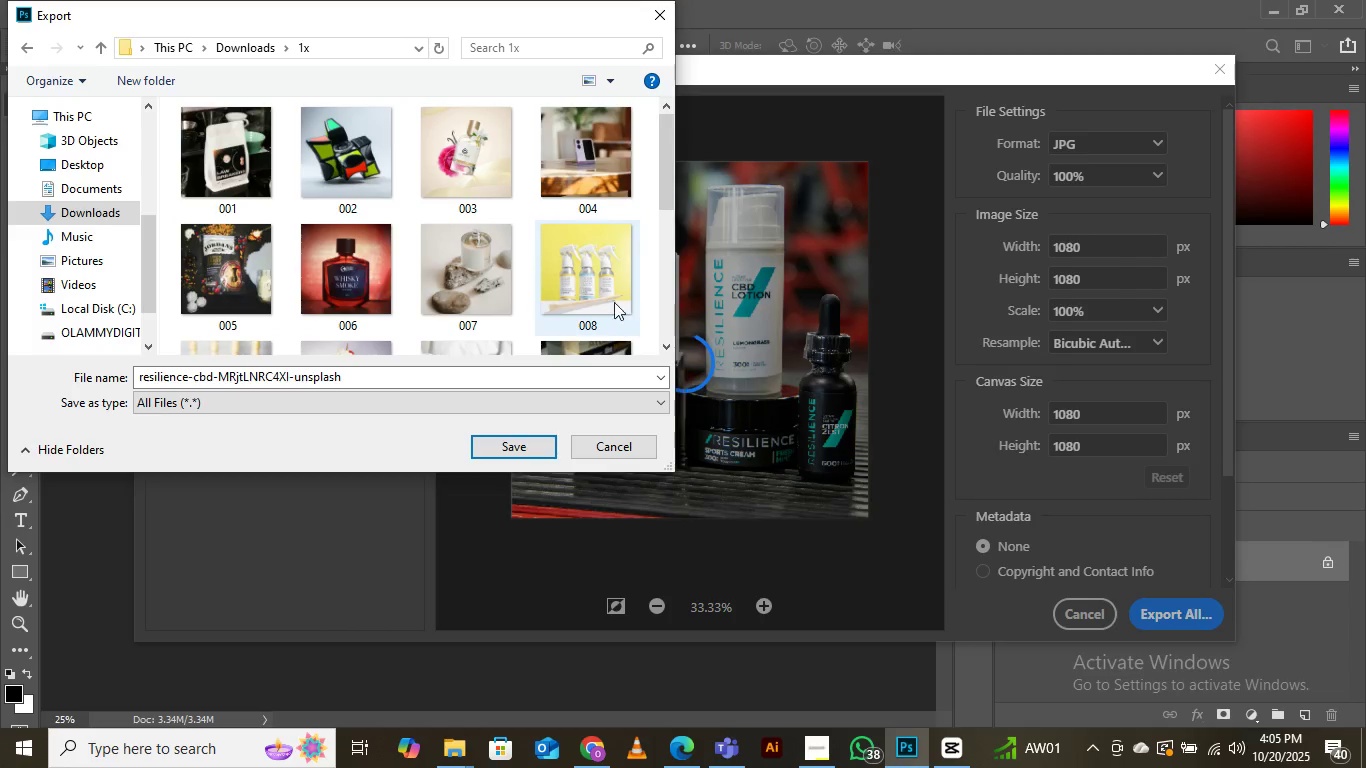 
scroll: coordinate [583, 242], scroll_direction: down, amount: 4.0
 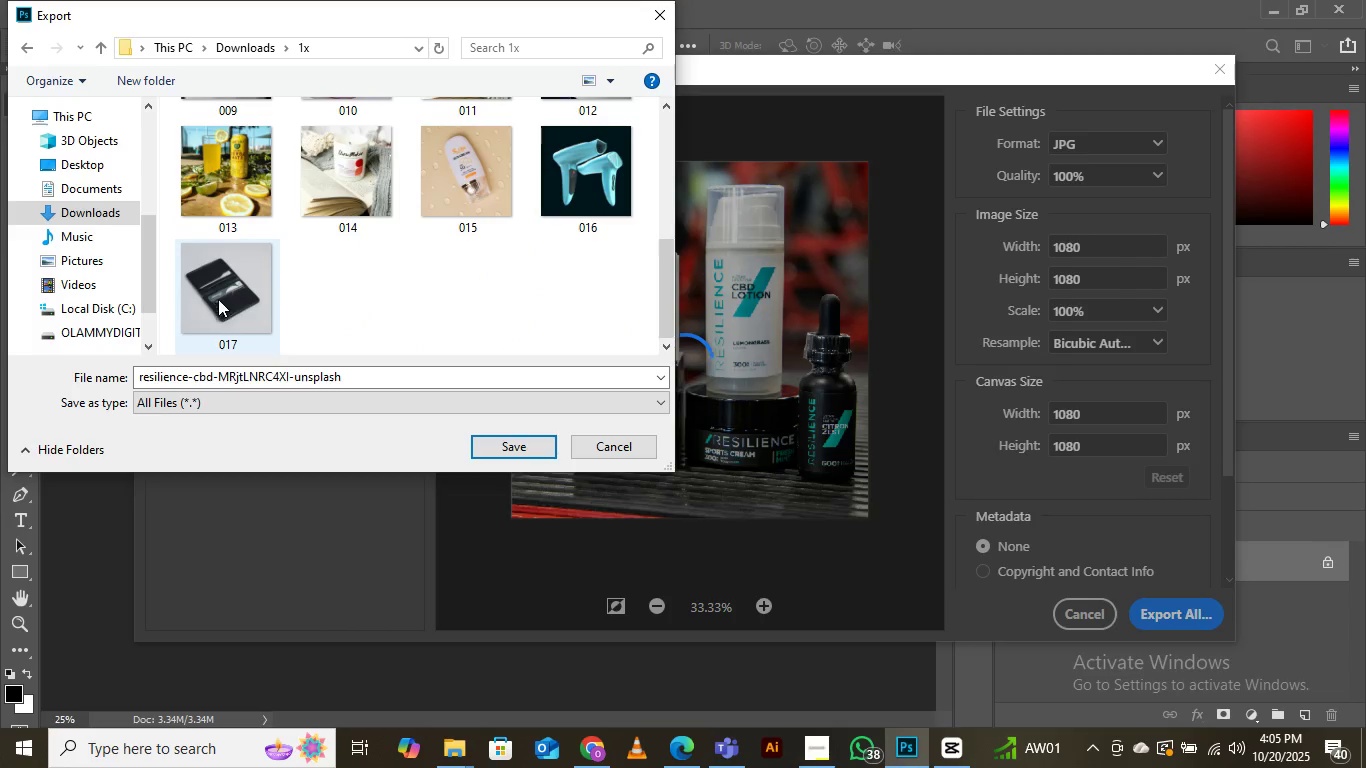 
left_click([233, 289])
 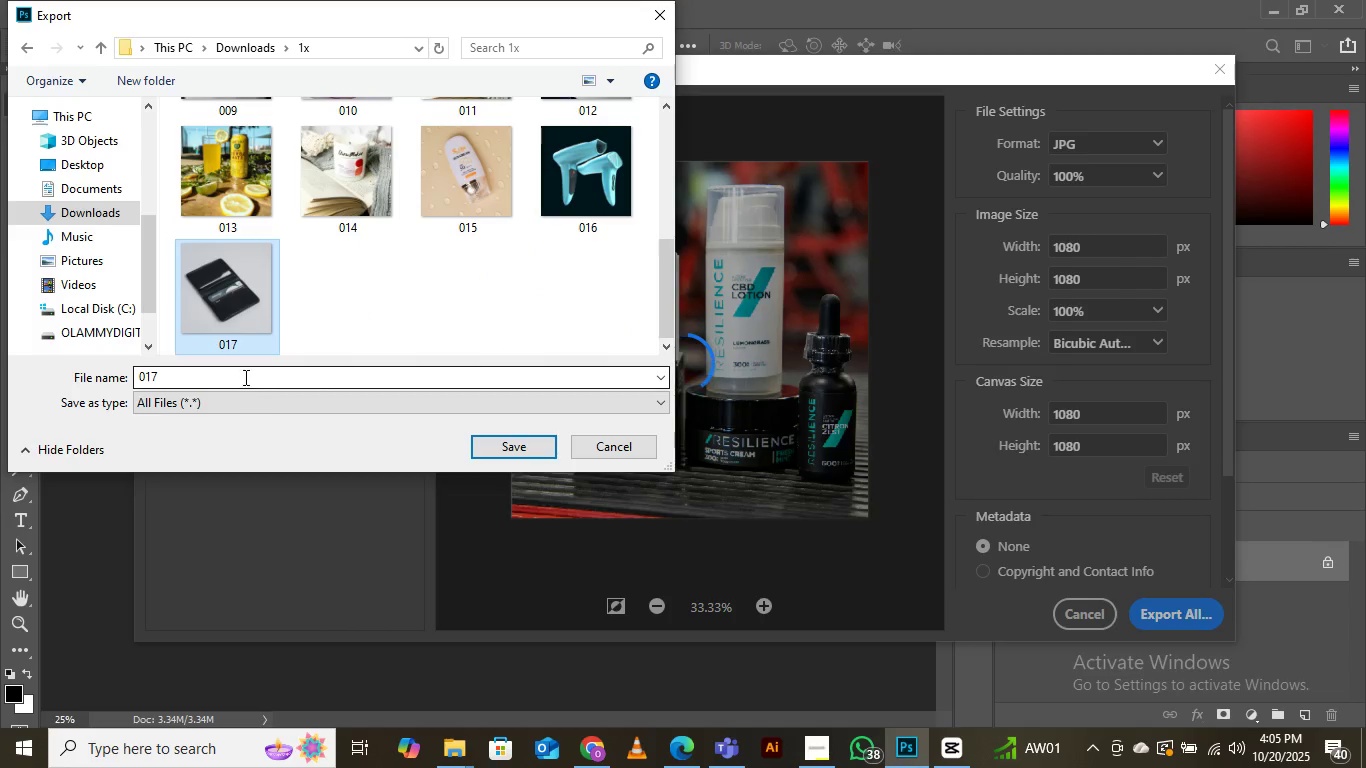 
left_click([244, 374])
 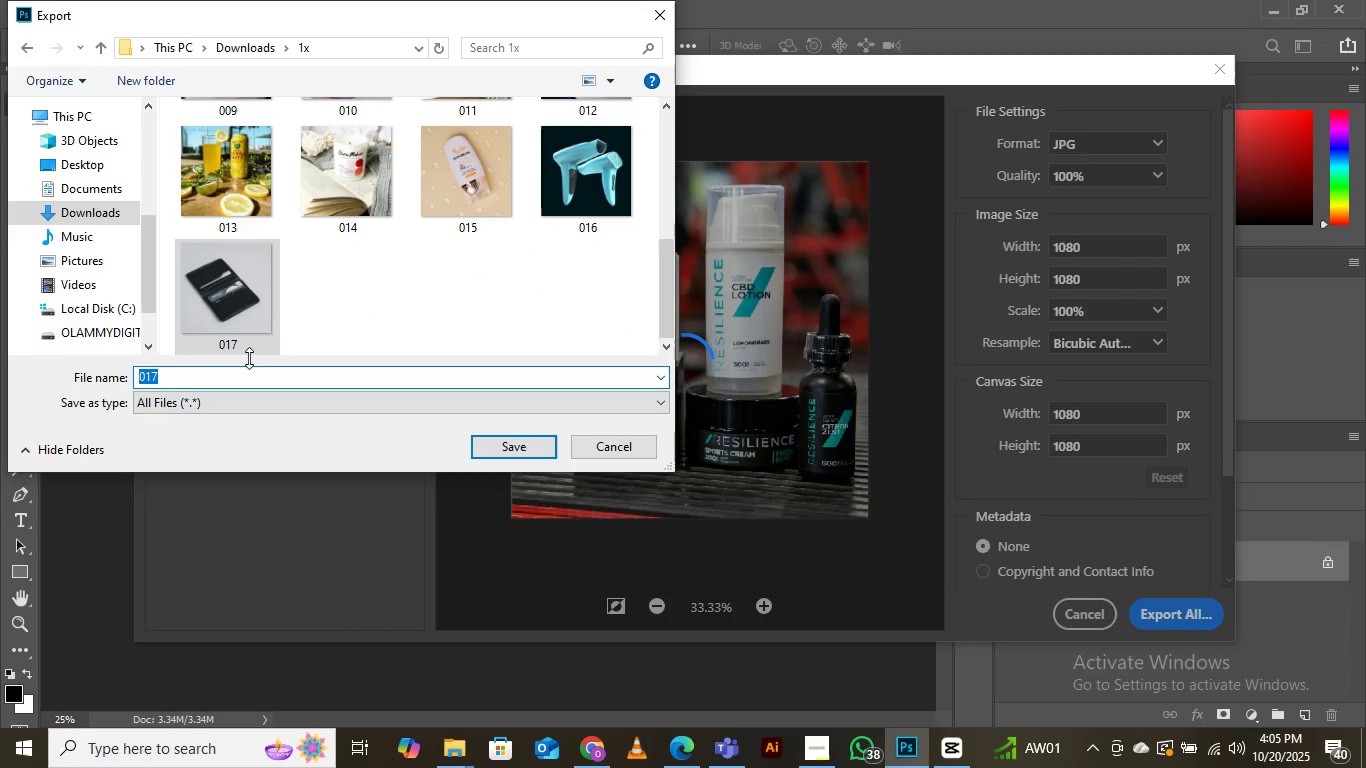 
key(ArrowRight)
 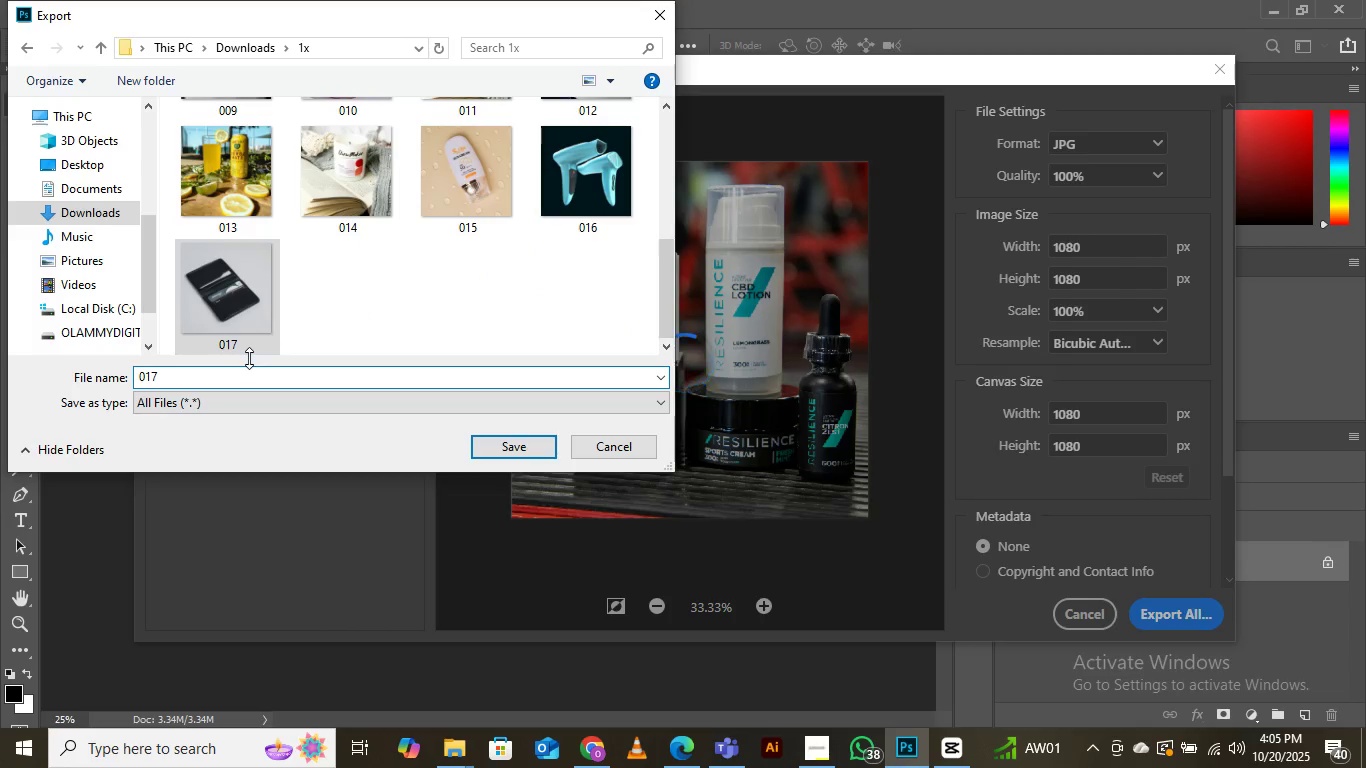 
key(Backspace)
 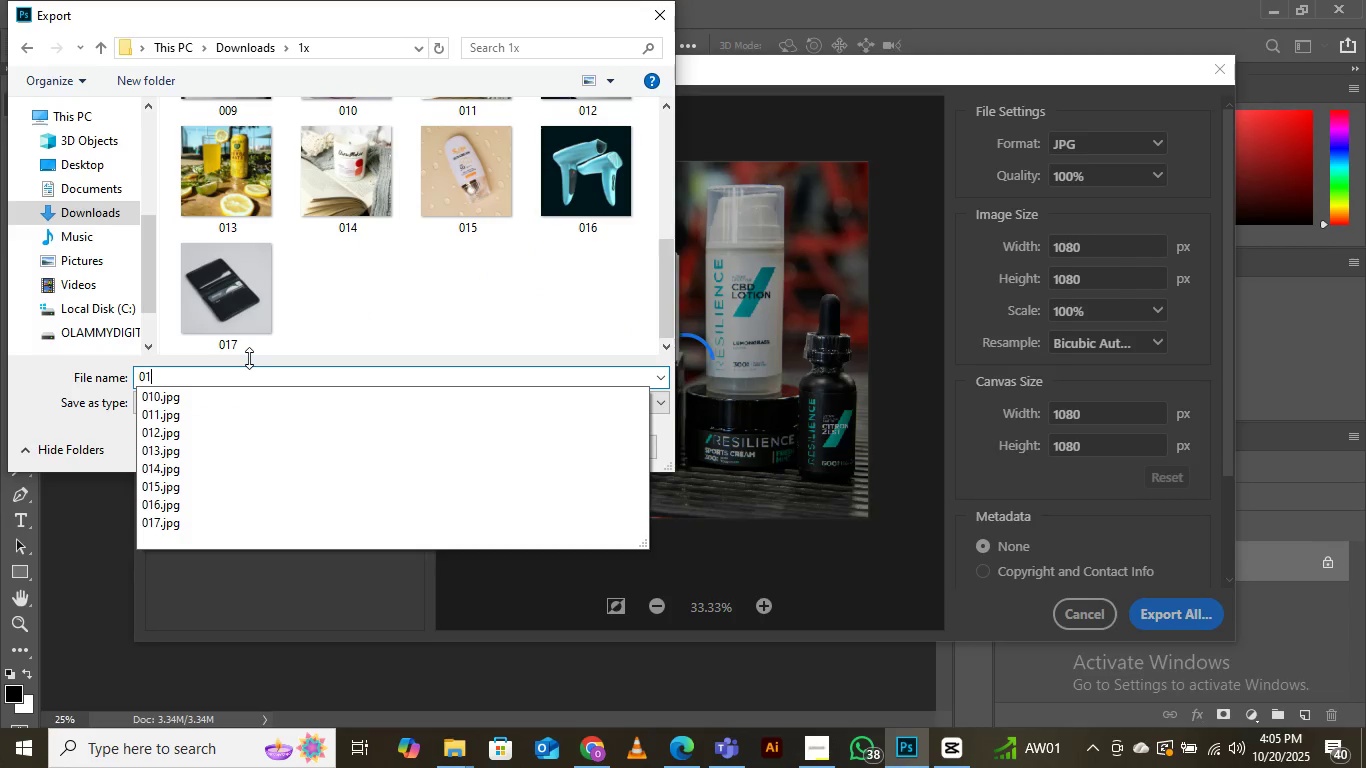 
key(8)
 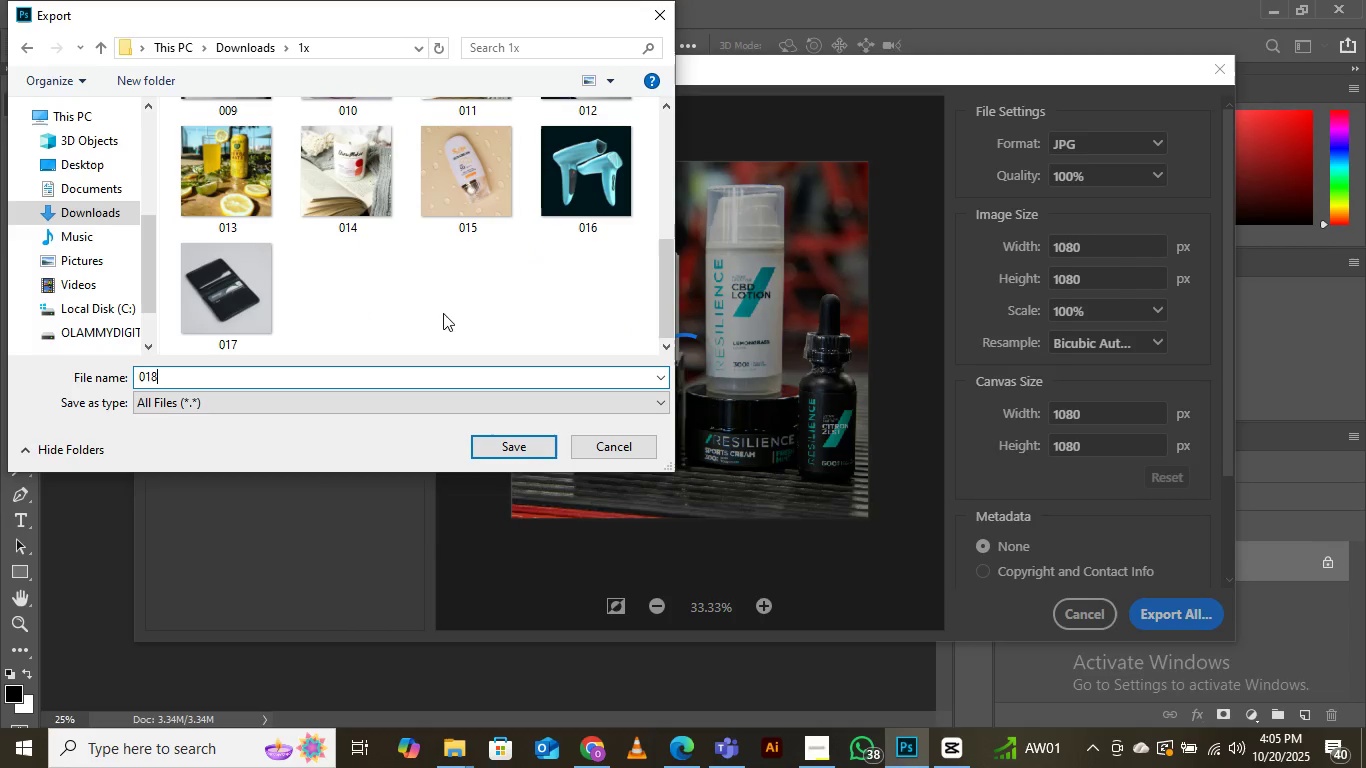 
left_click([503, 445])
 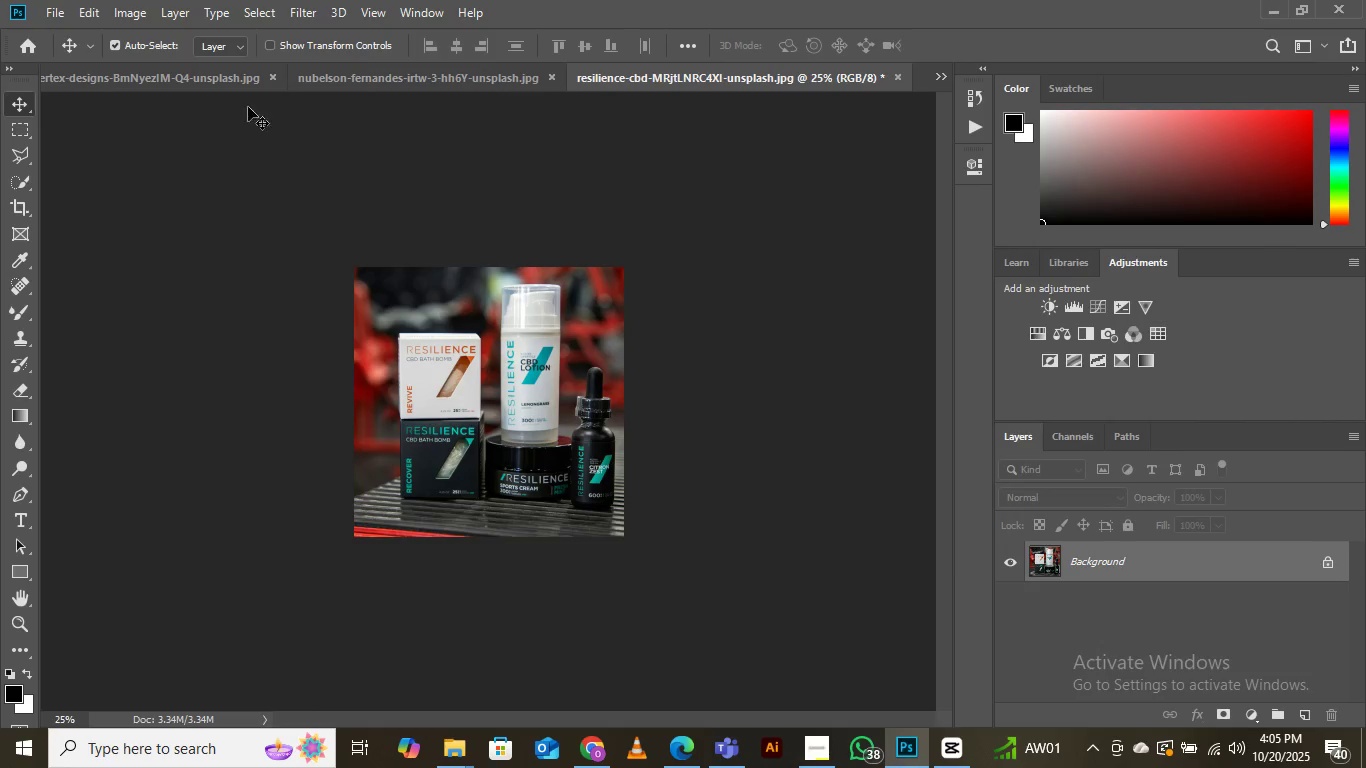 
left_click([60, 13])
 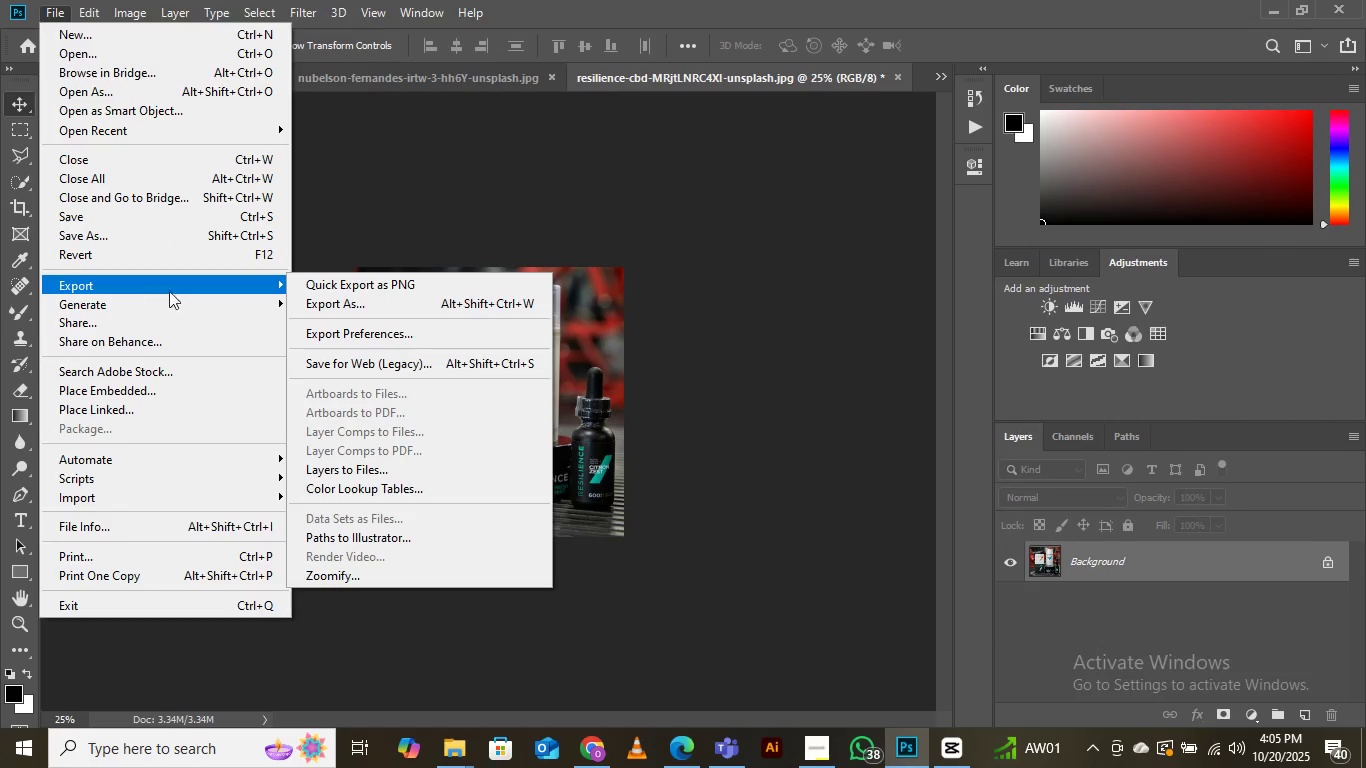 
left_click([416, 308])
 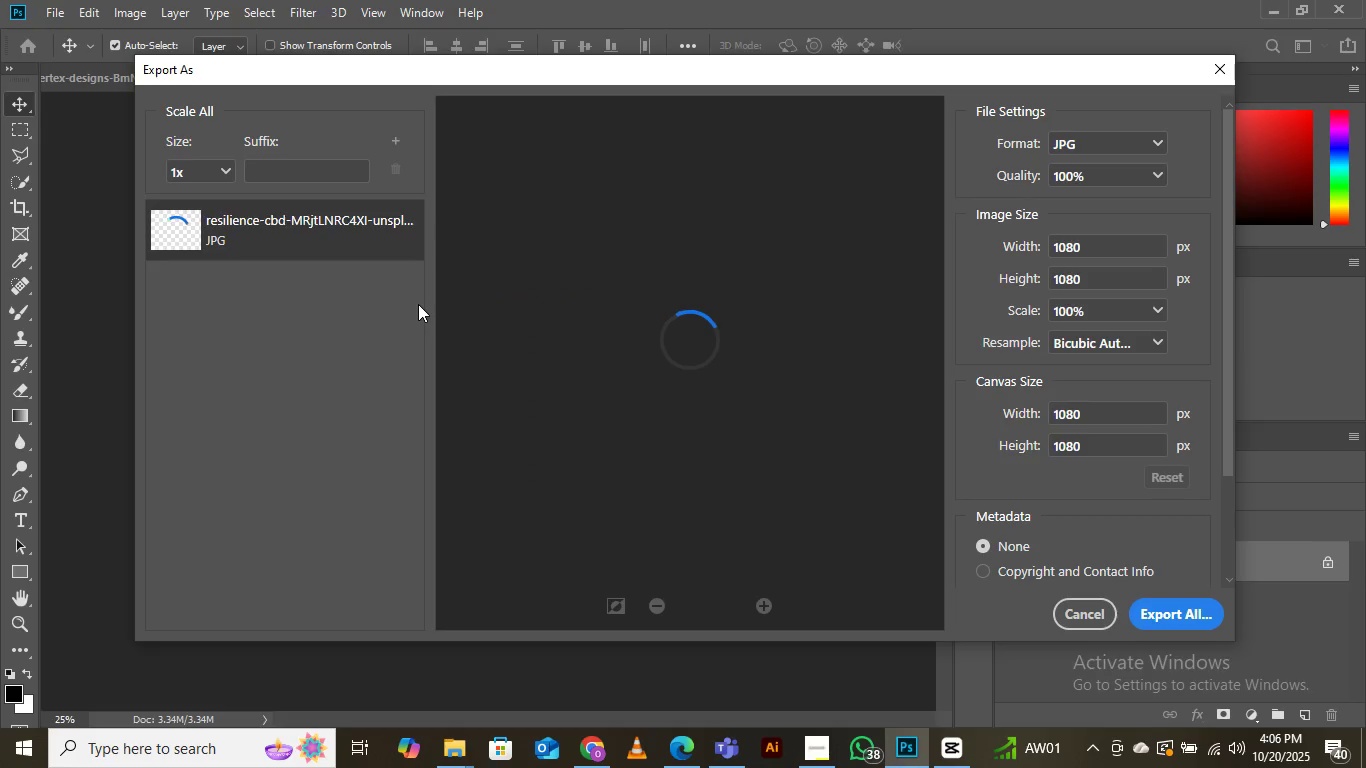 
wait(7.91)
 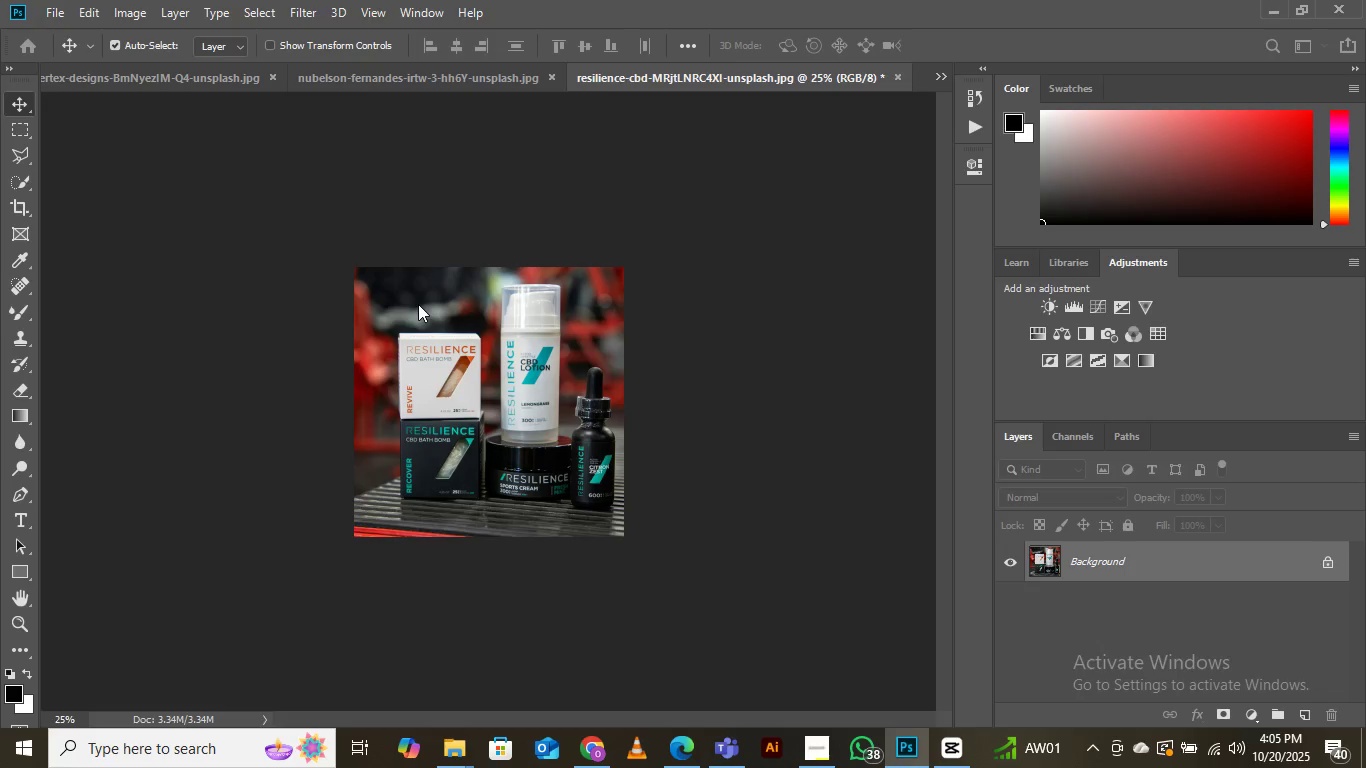 
left_click([221, 167])
 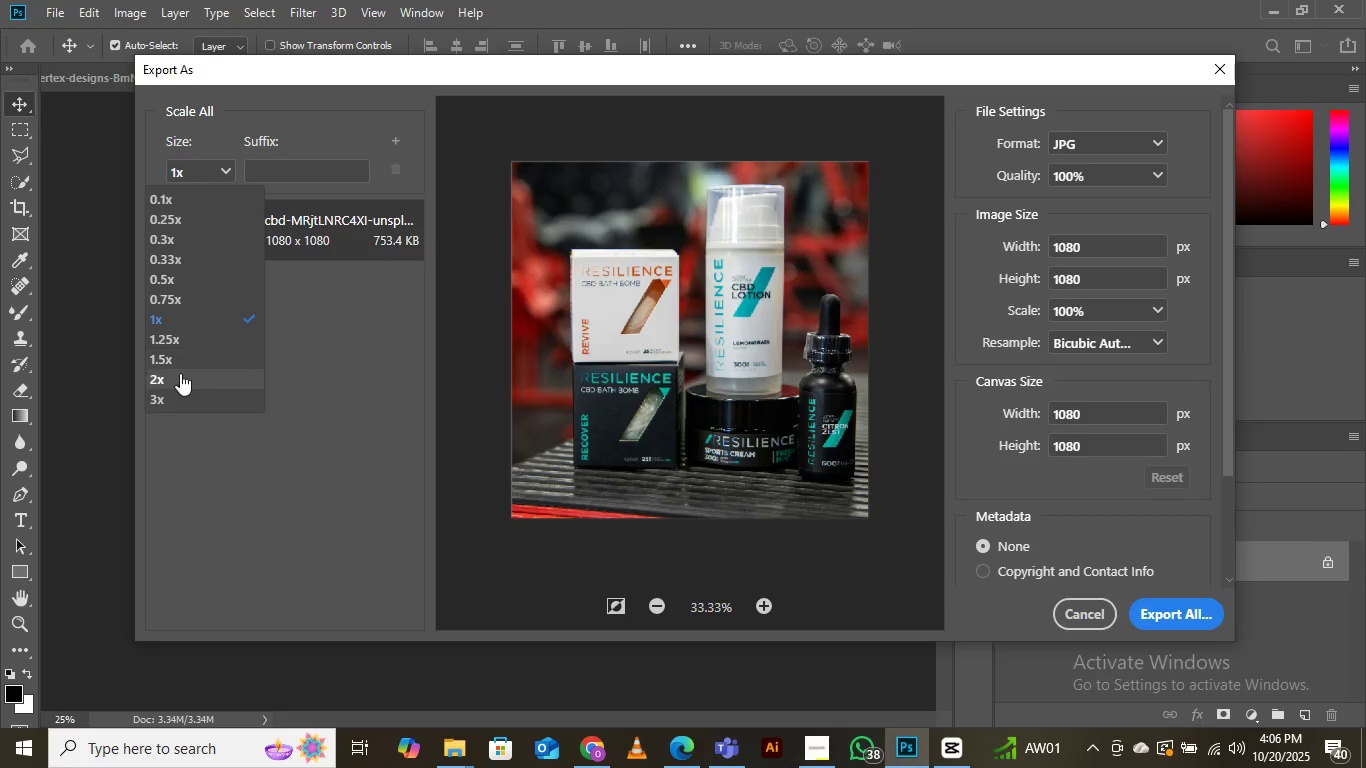 
left_click([180, 374])
 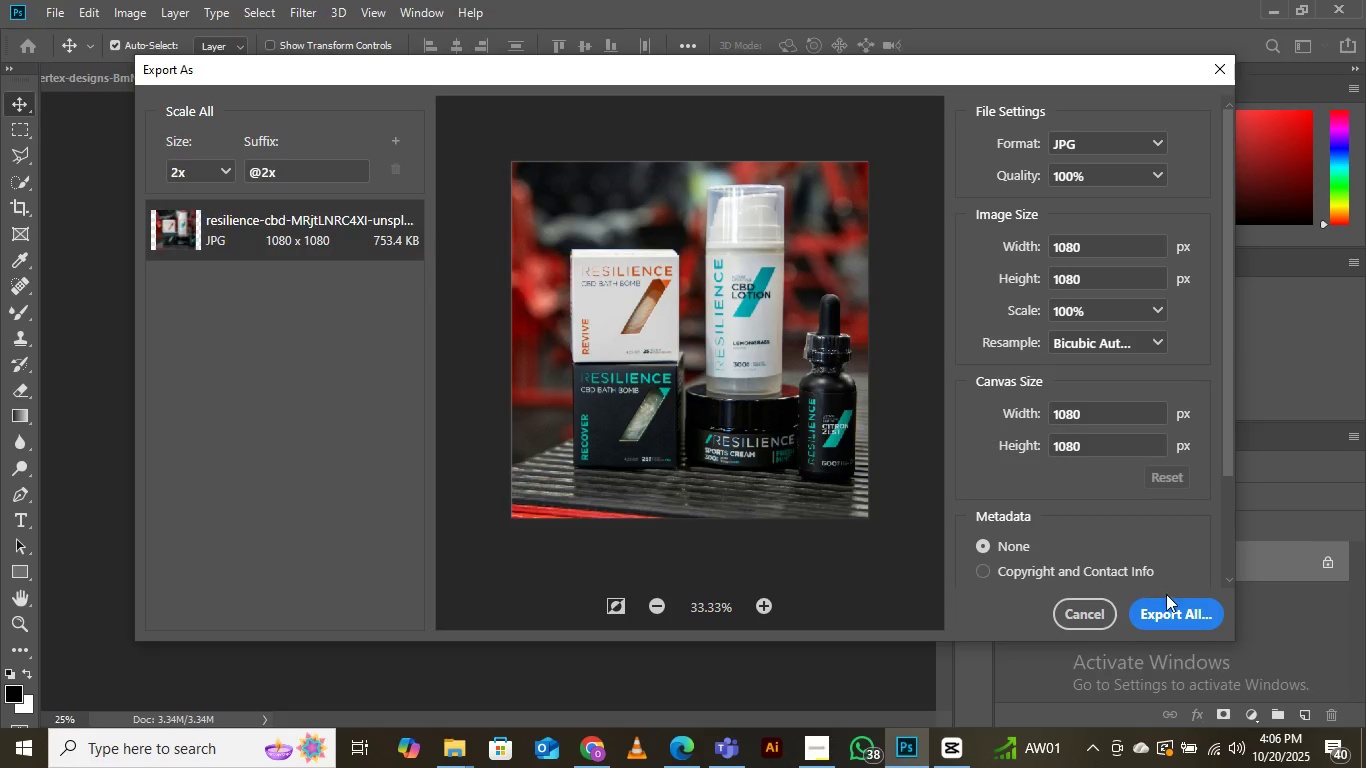 
left_click([1173, 616])
 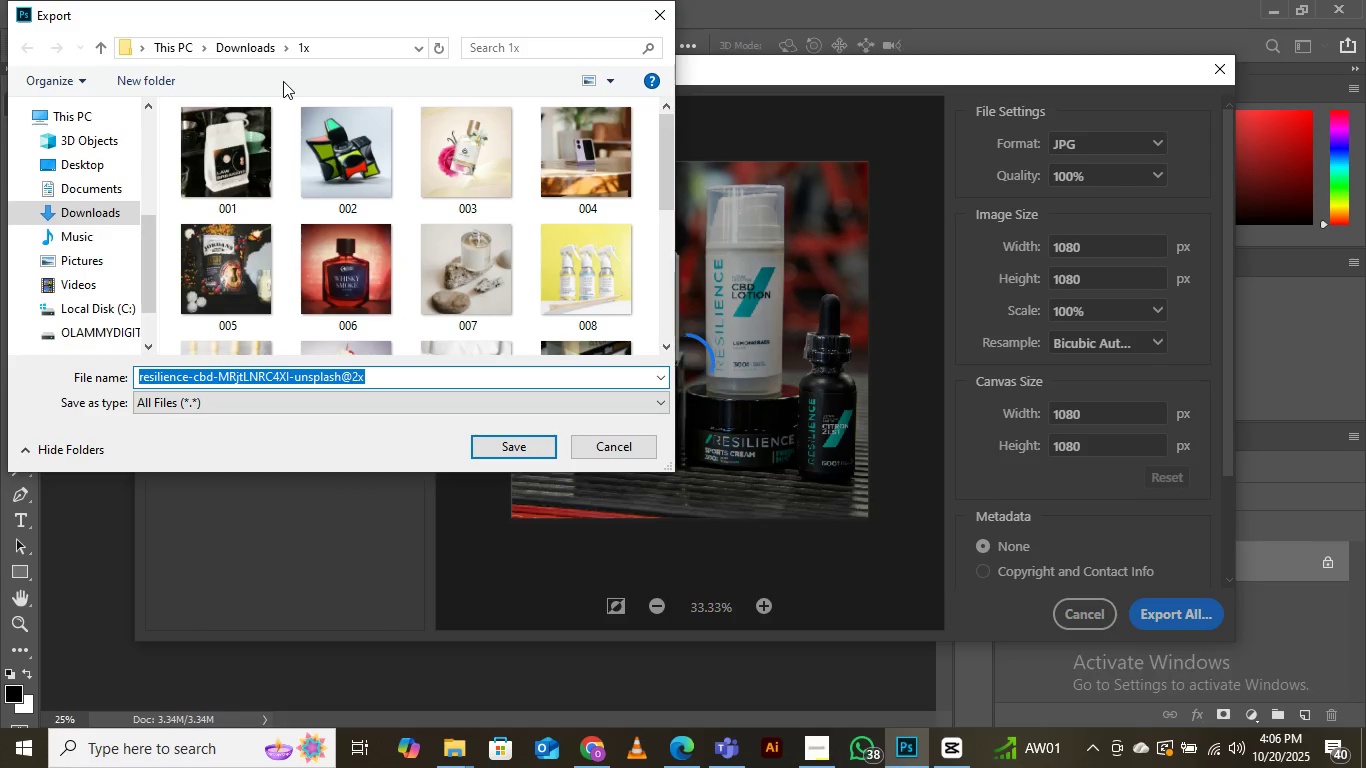 
scroll: coordinate [376, 244], scroll_direction: down, amount: 4.0
 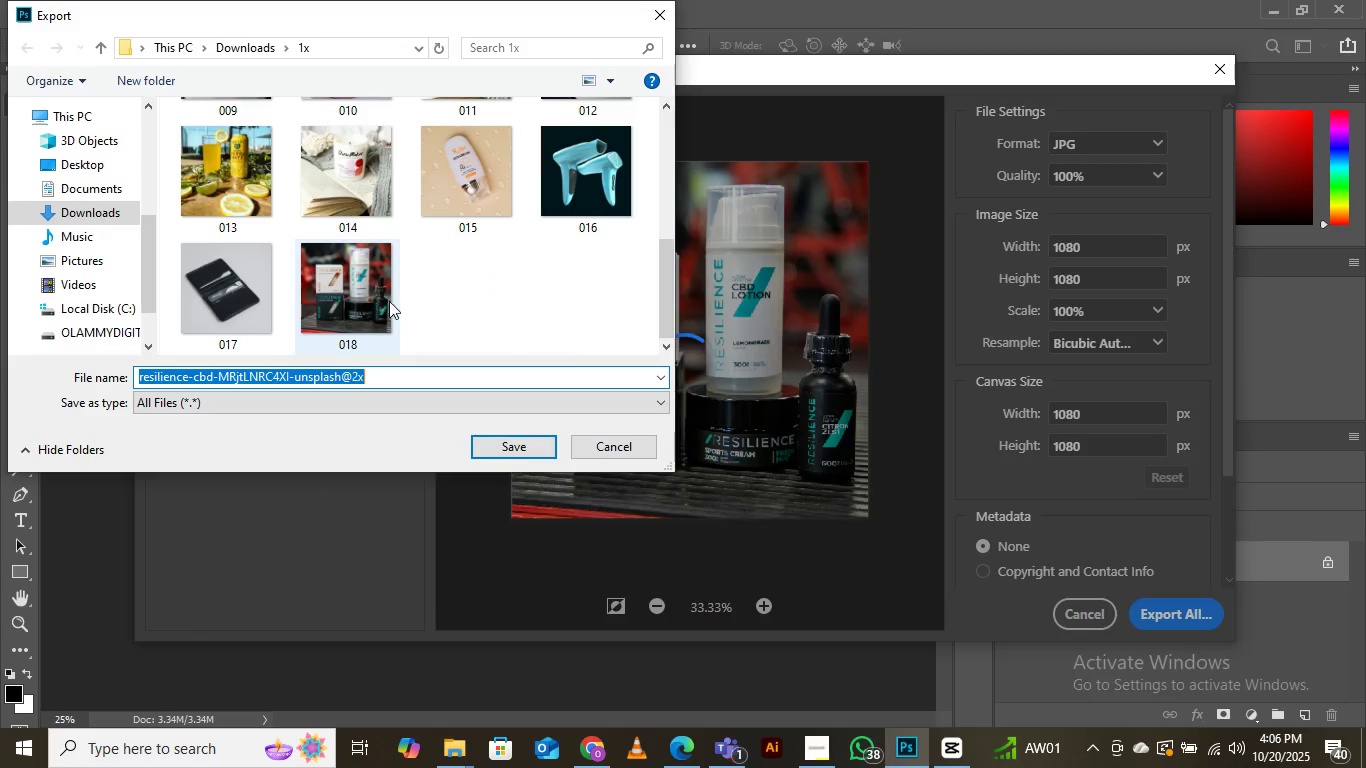 
scroll: coordinate [389, 298], scroll_direction: up, amount: 5.0
 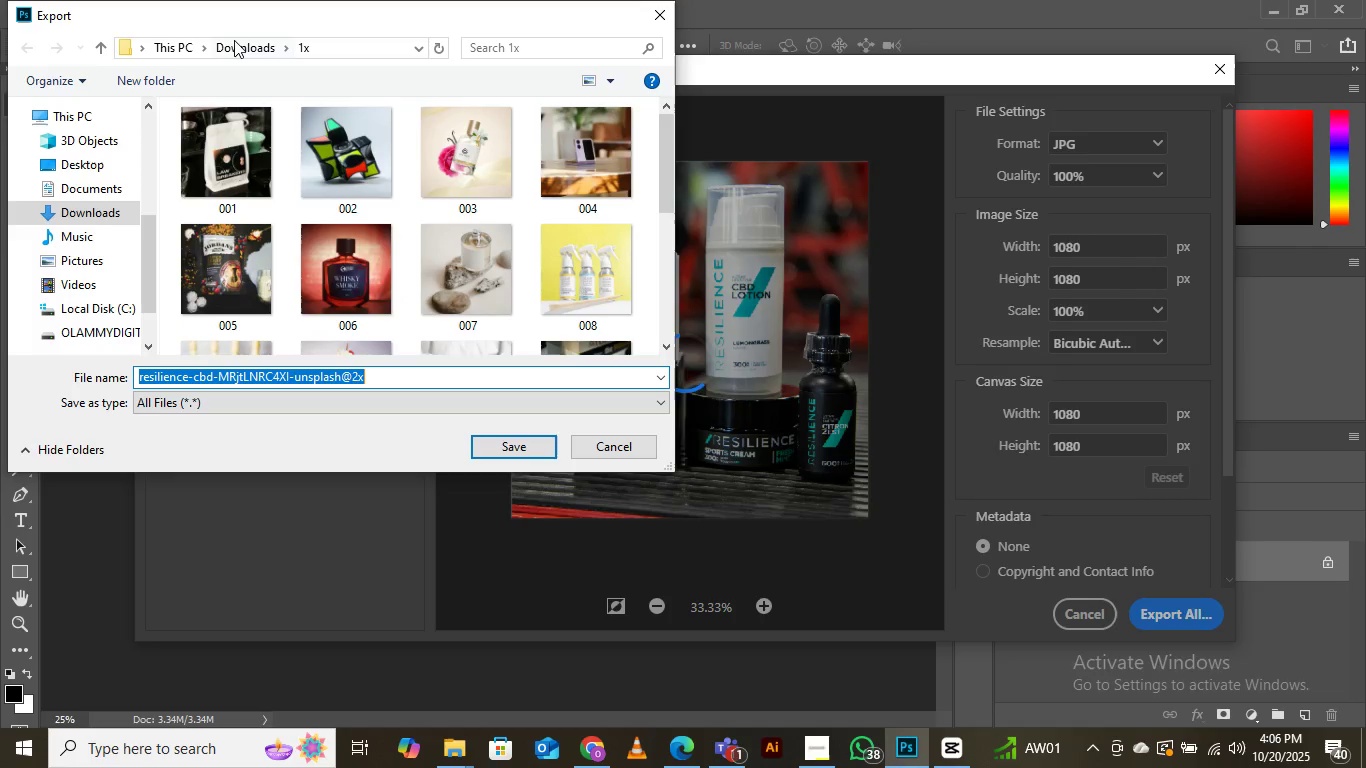 
left_click([234, 40])
 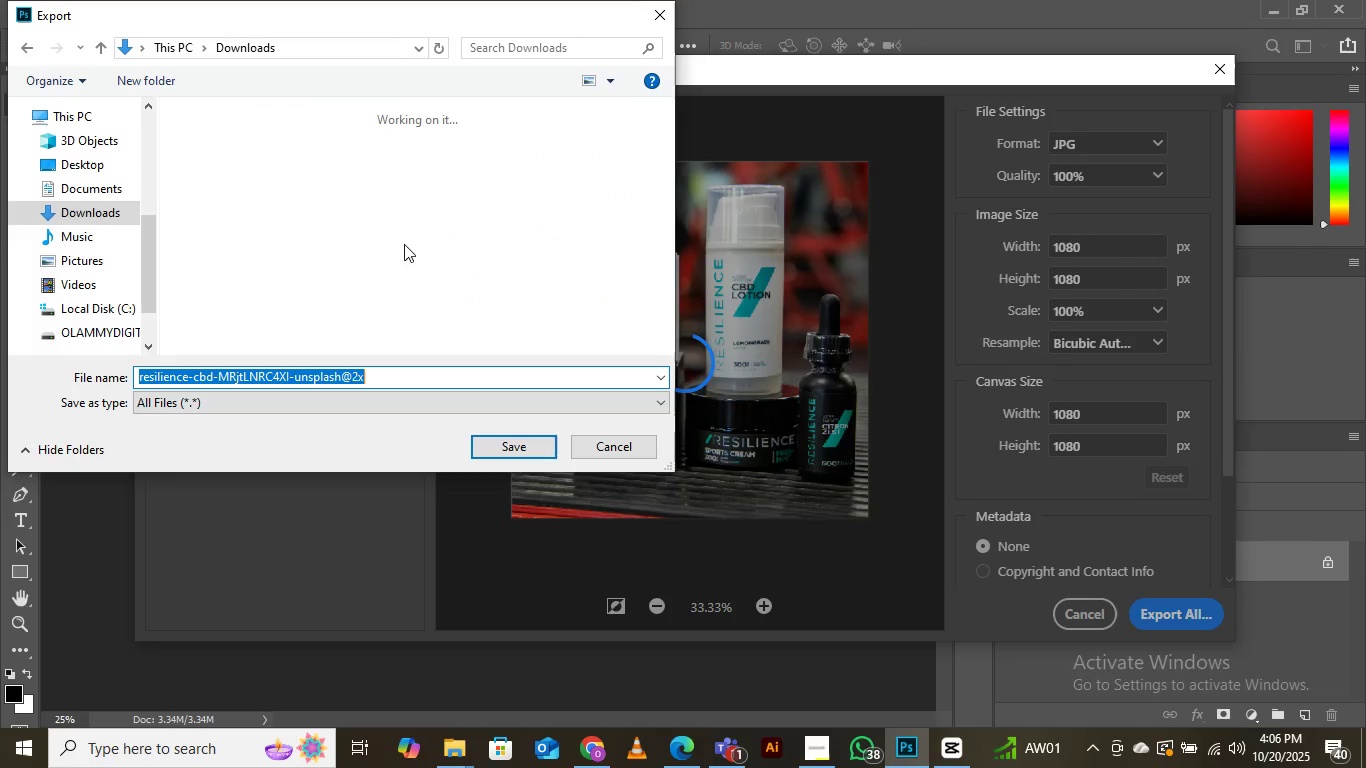 
mouse_move([427, 213])
 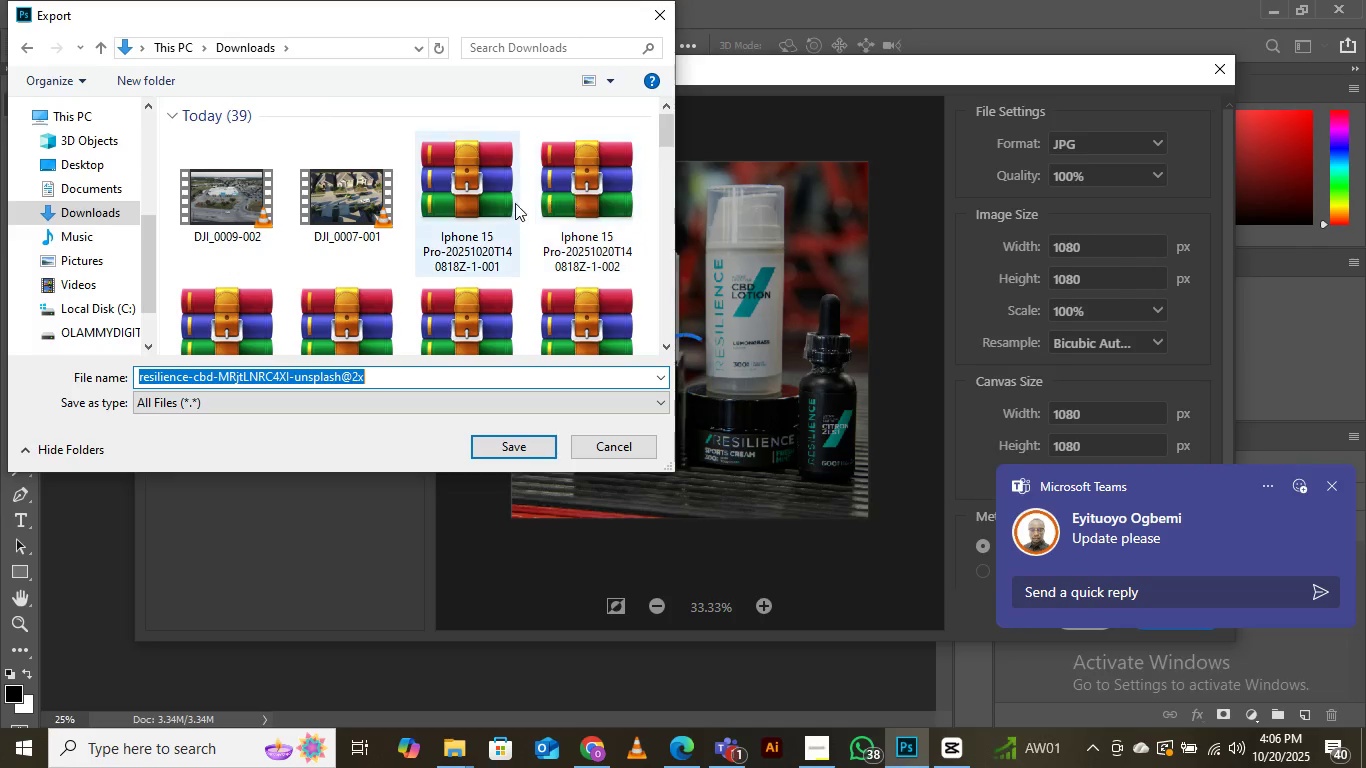 
scroll: coordinate [517, 203], scroll_direction: down, amount: 8.0
 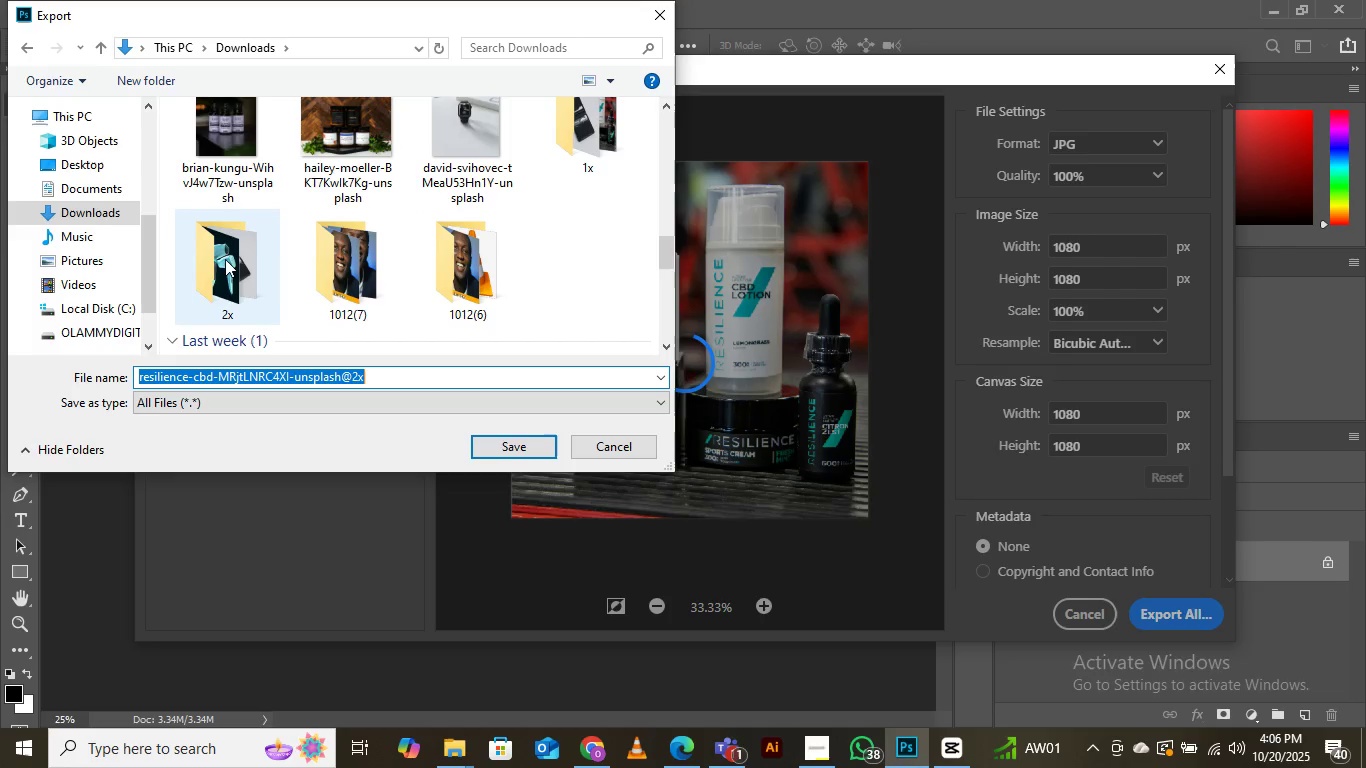 
double_click([225, 259])
 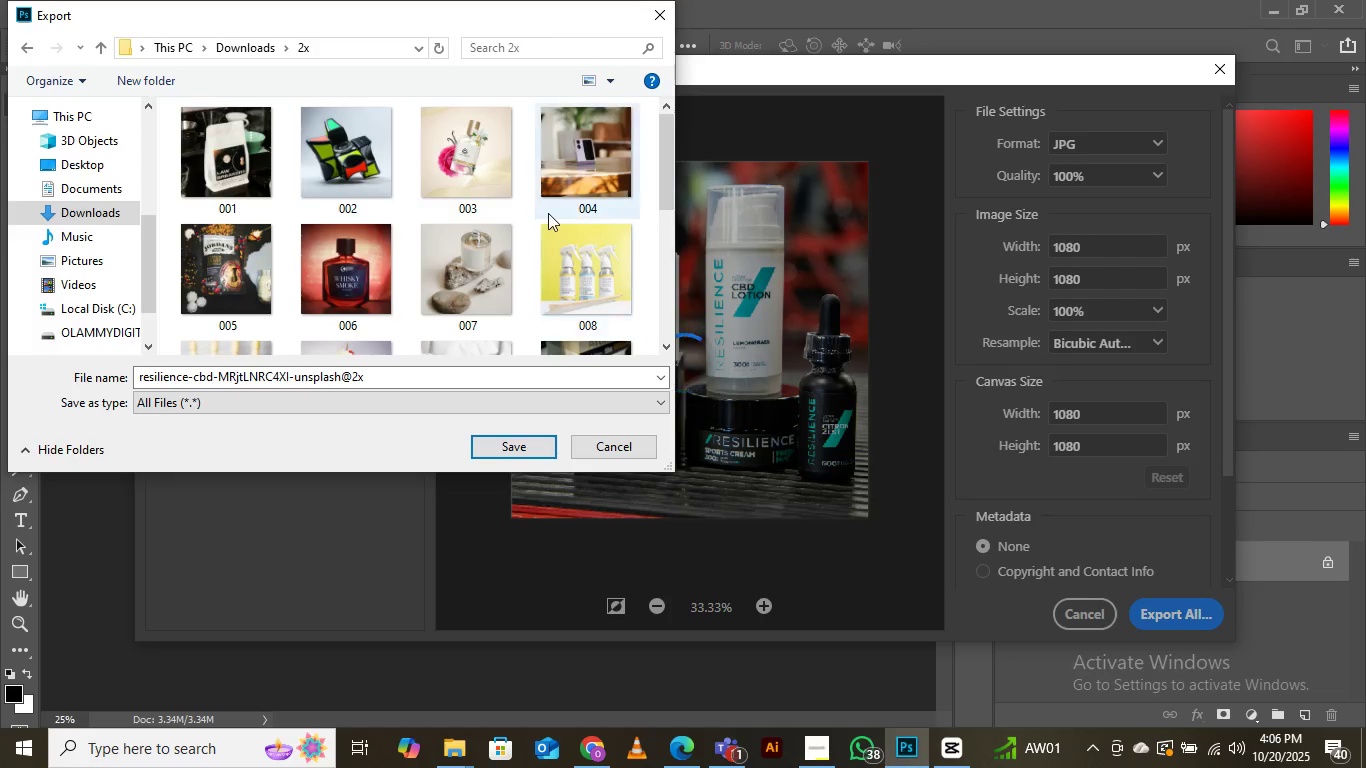 
scroll: coordinate [548, 213], scroll_direction: down, amount: 4.0
 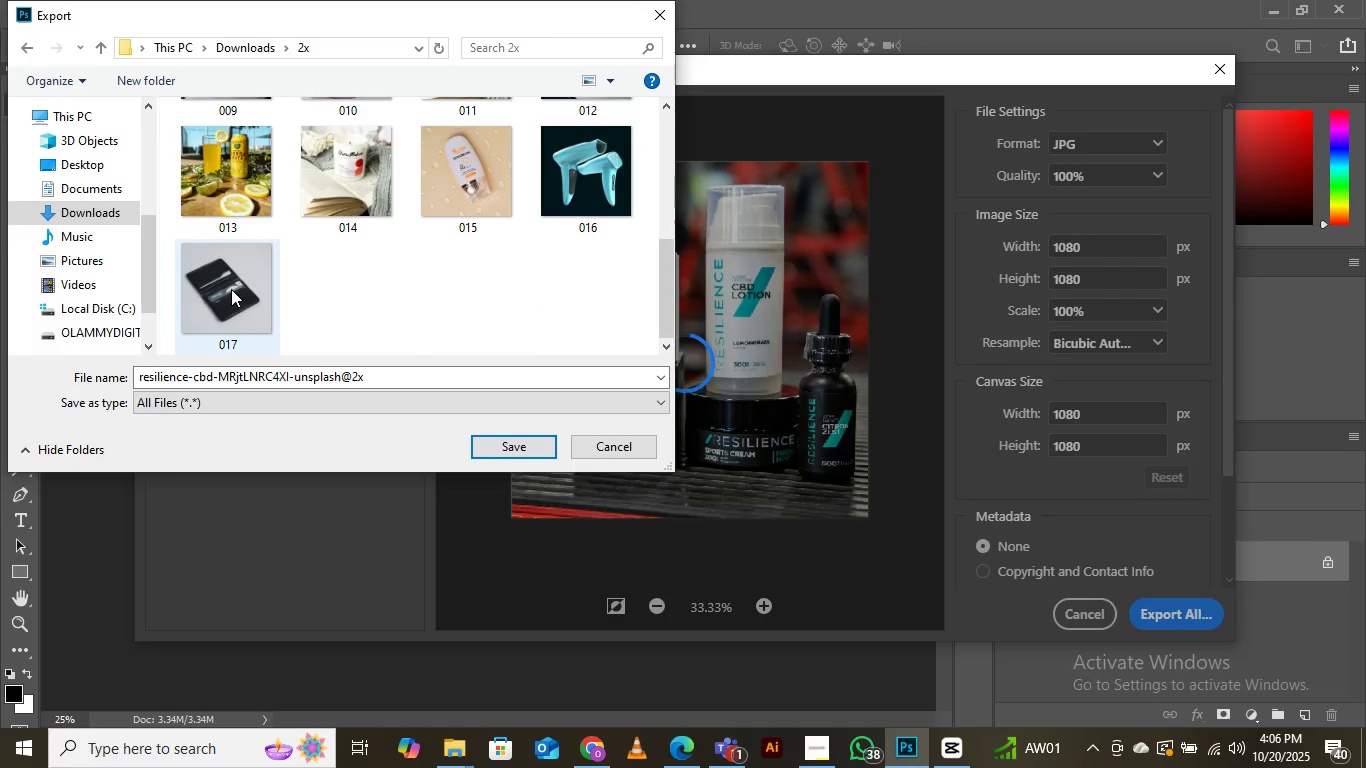 
left_click([231, 289])
 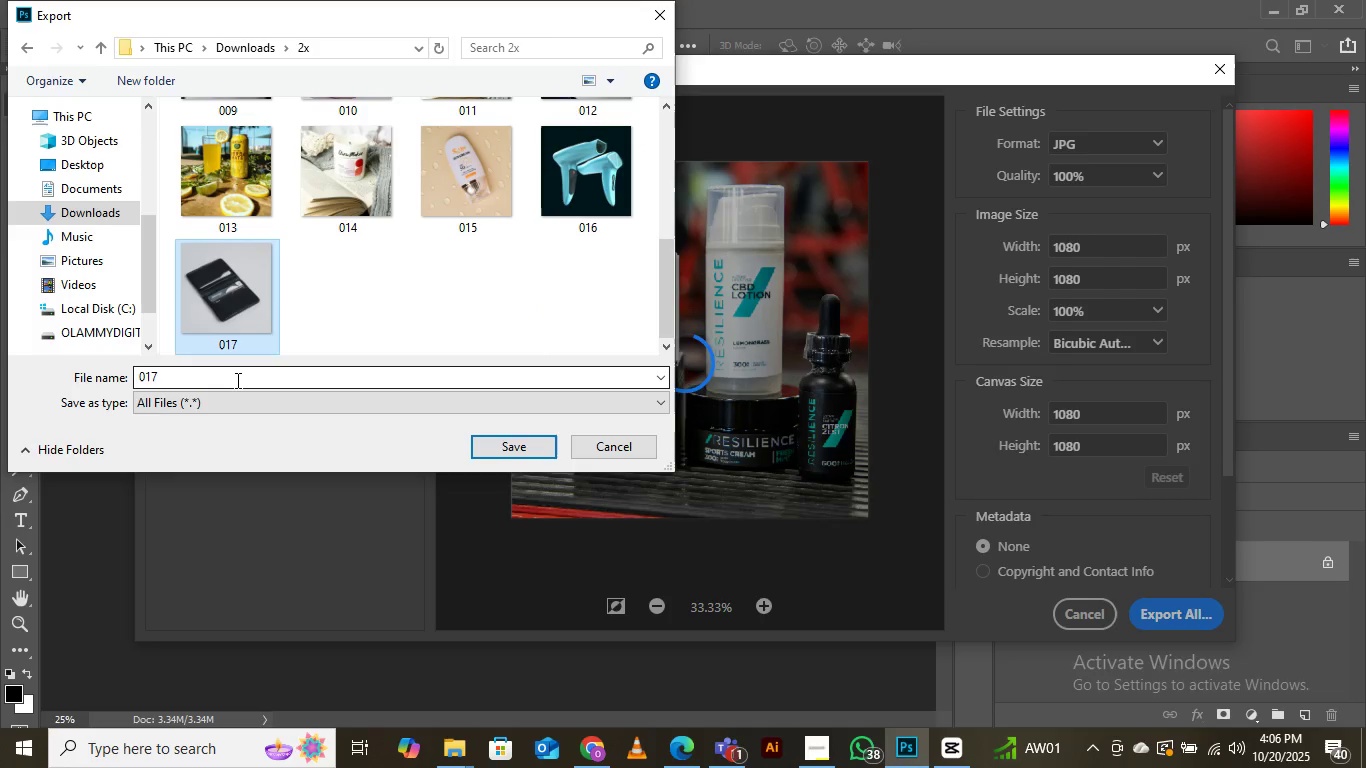 
left_click([236, 380])
 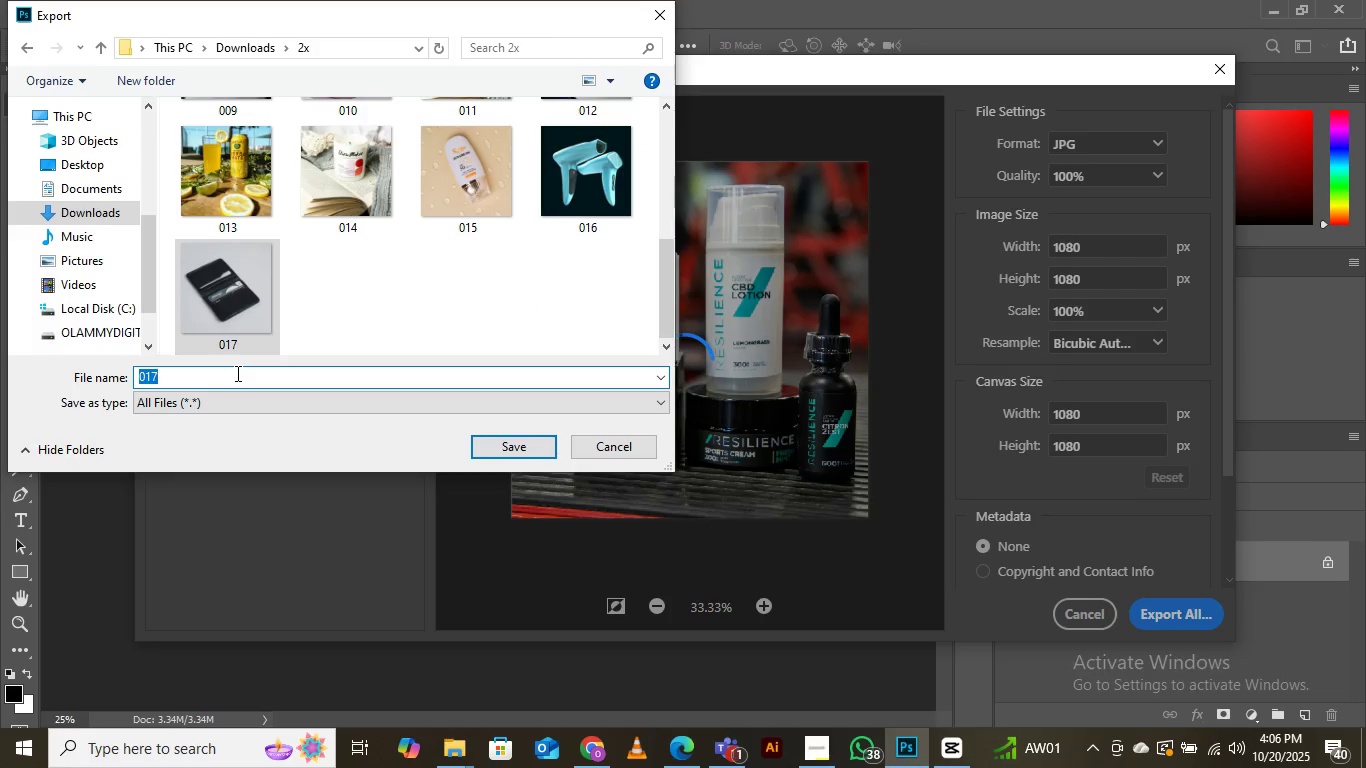 
key(ArrowRight)
 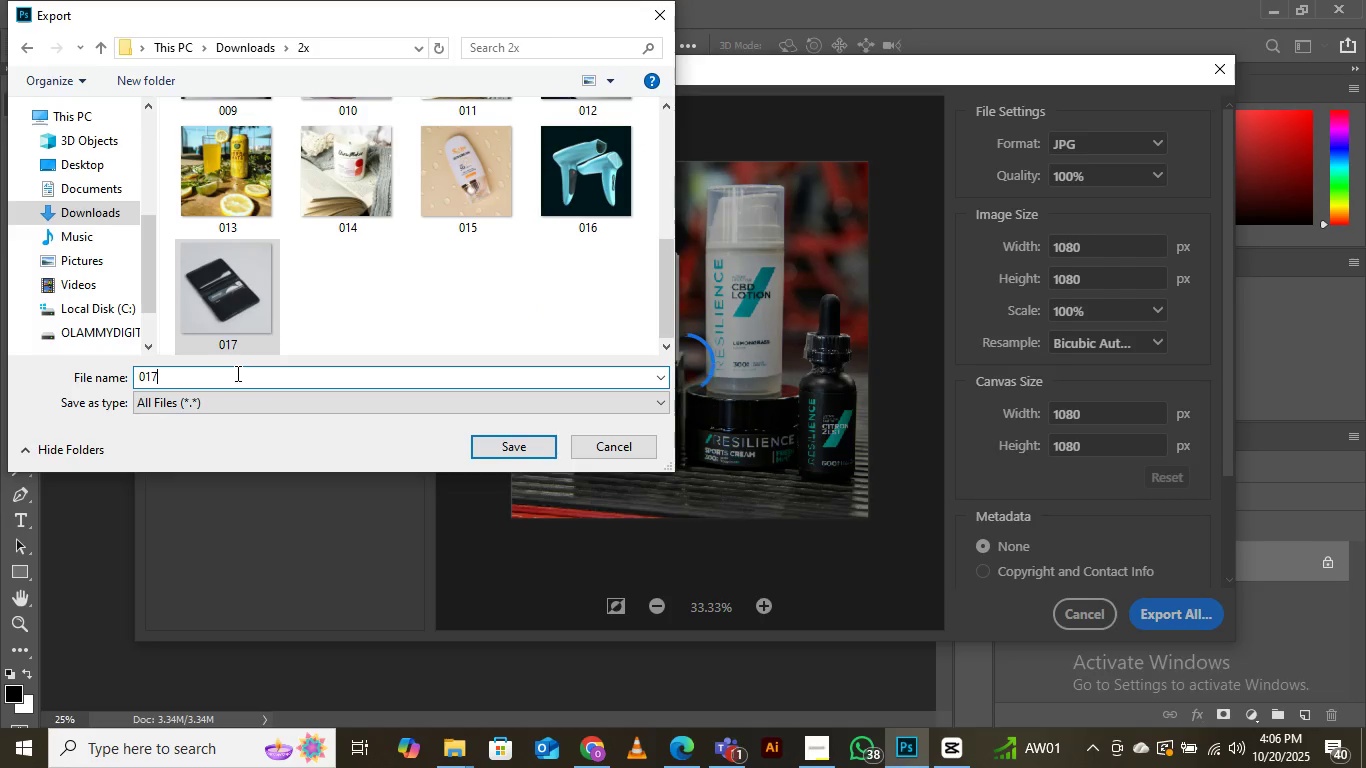 
key(Backspace)
 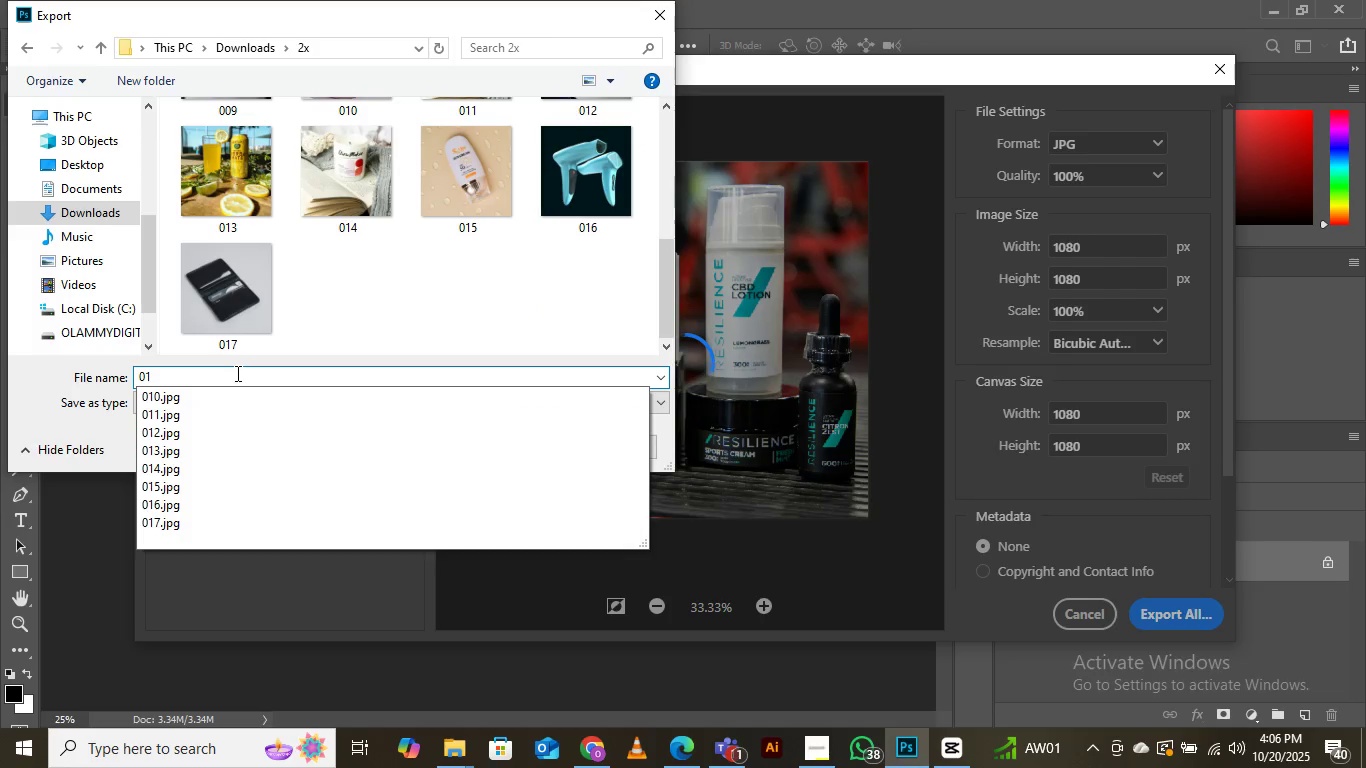 
key(8)
 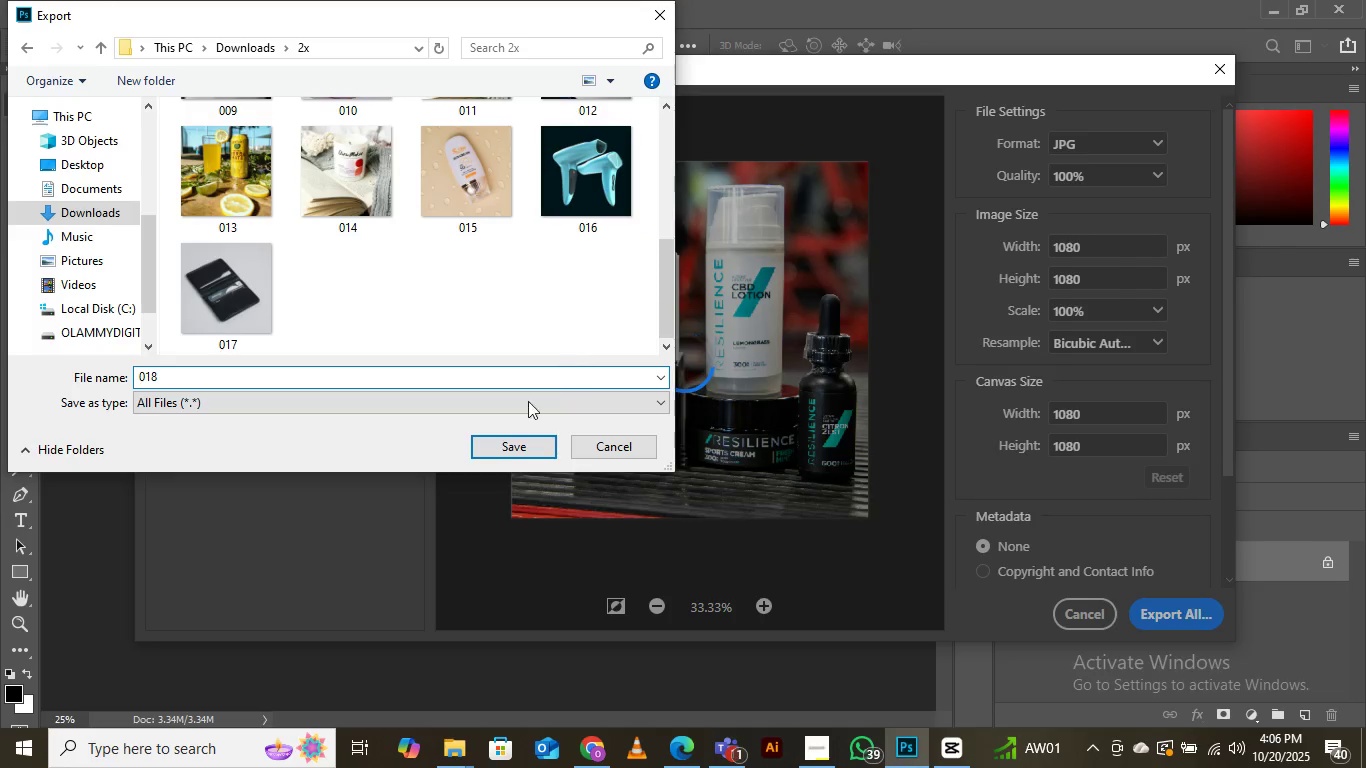 
left_click([504, 446])
 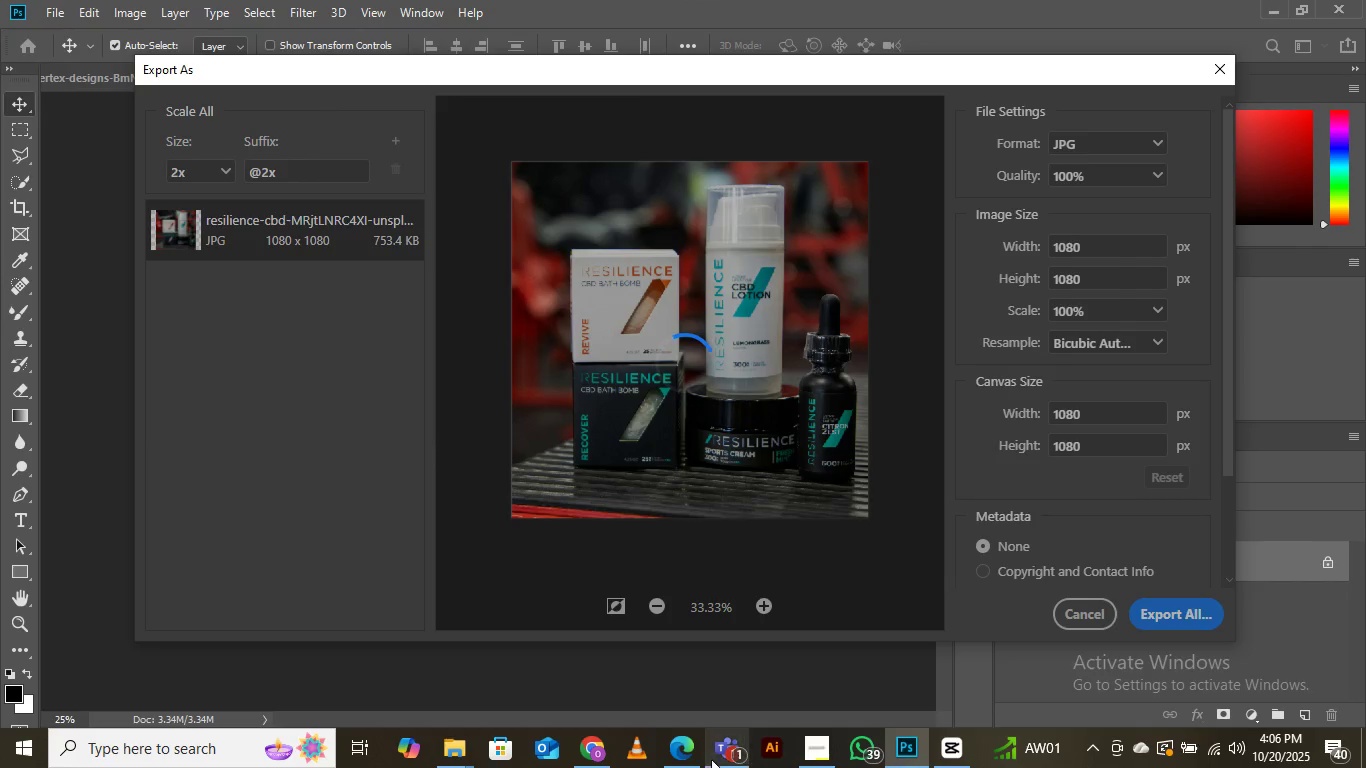 
left_click([721, 758])
 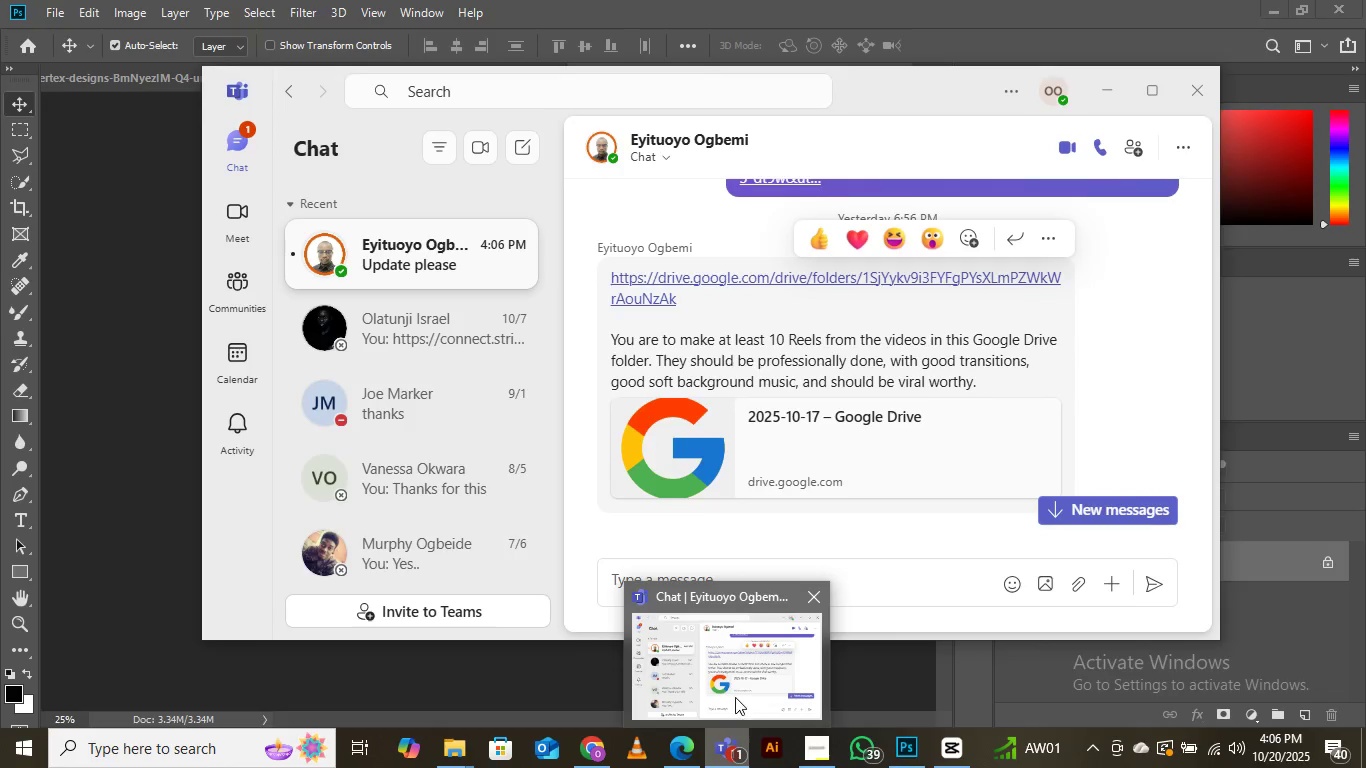 
scroll: coordinate [678, 472], scroll_direction: down, amount: 15.0
 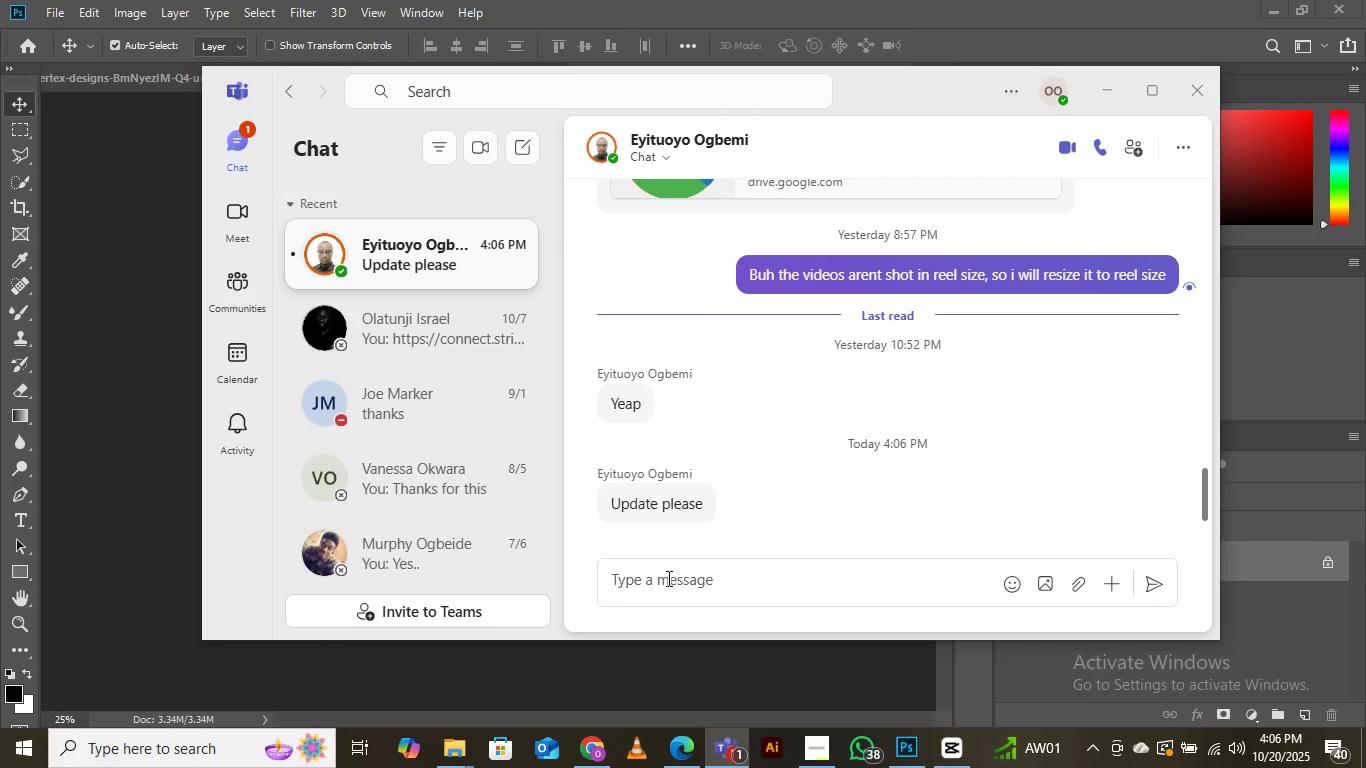 
left_click([667, 578])
 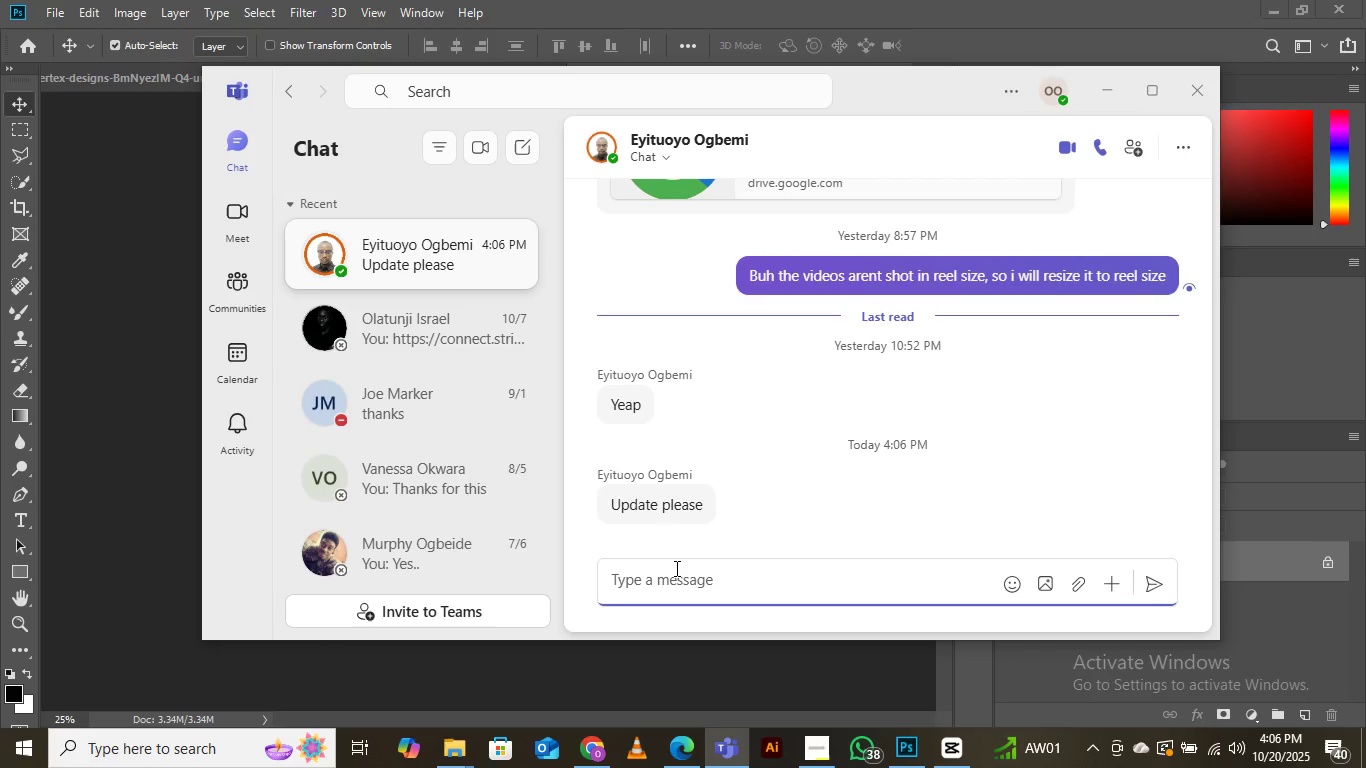 
hold_key(key=CapsLock, duration=1.38)
 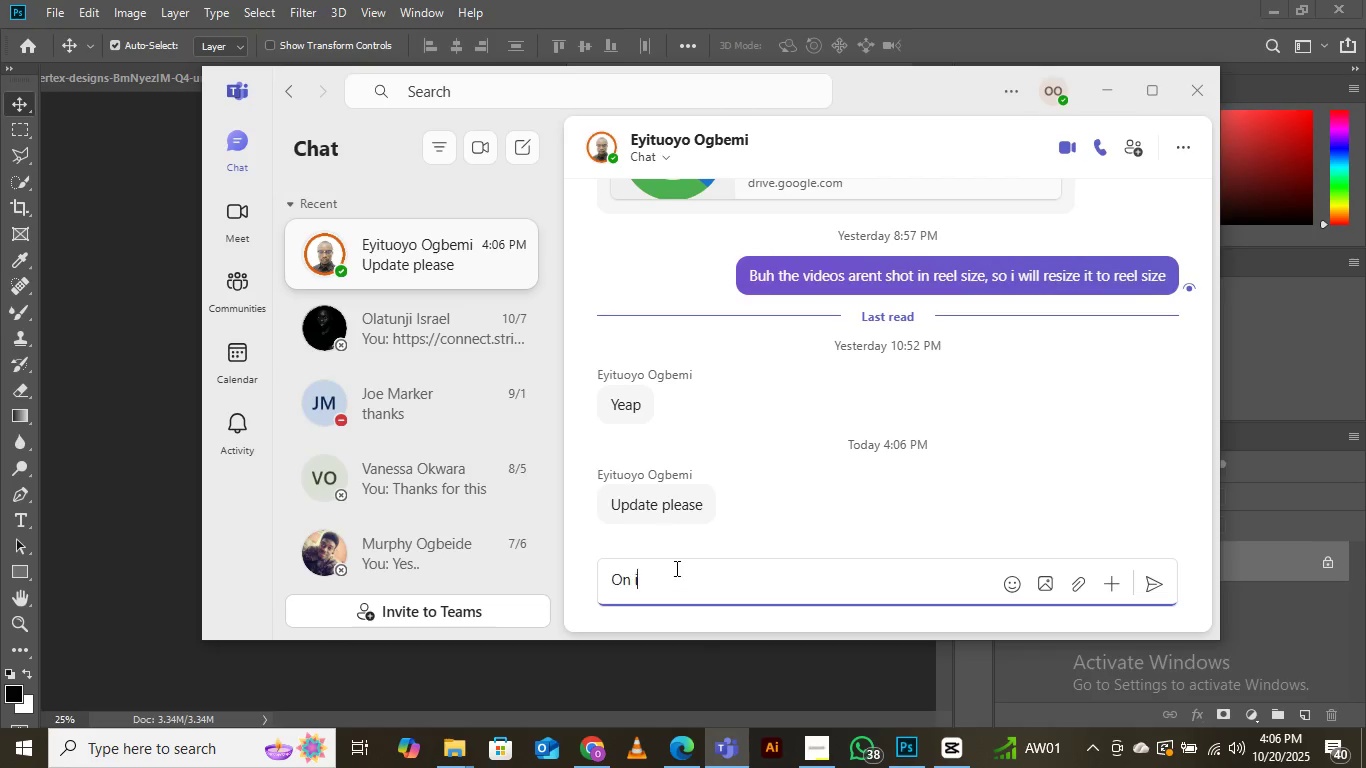 
type(On it)
 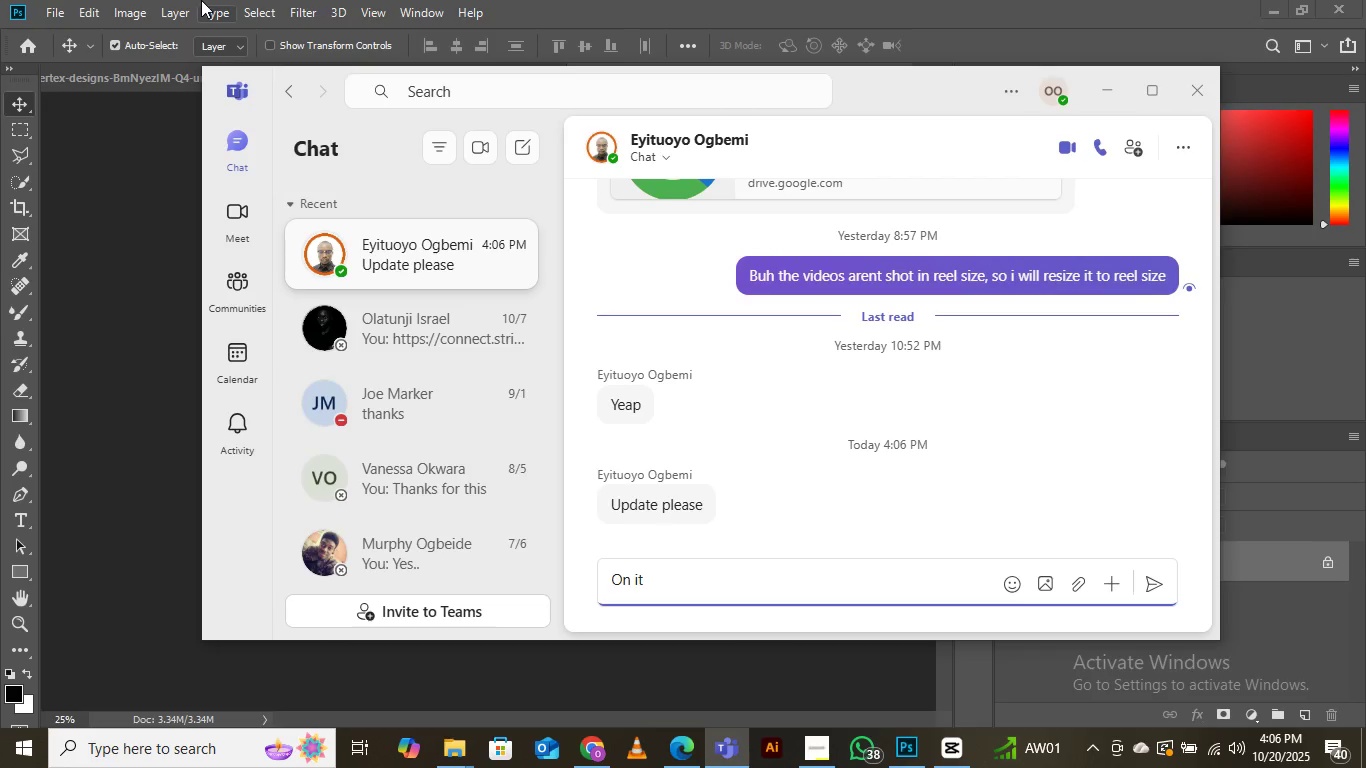 
key(Enter)
 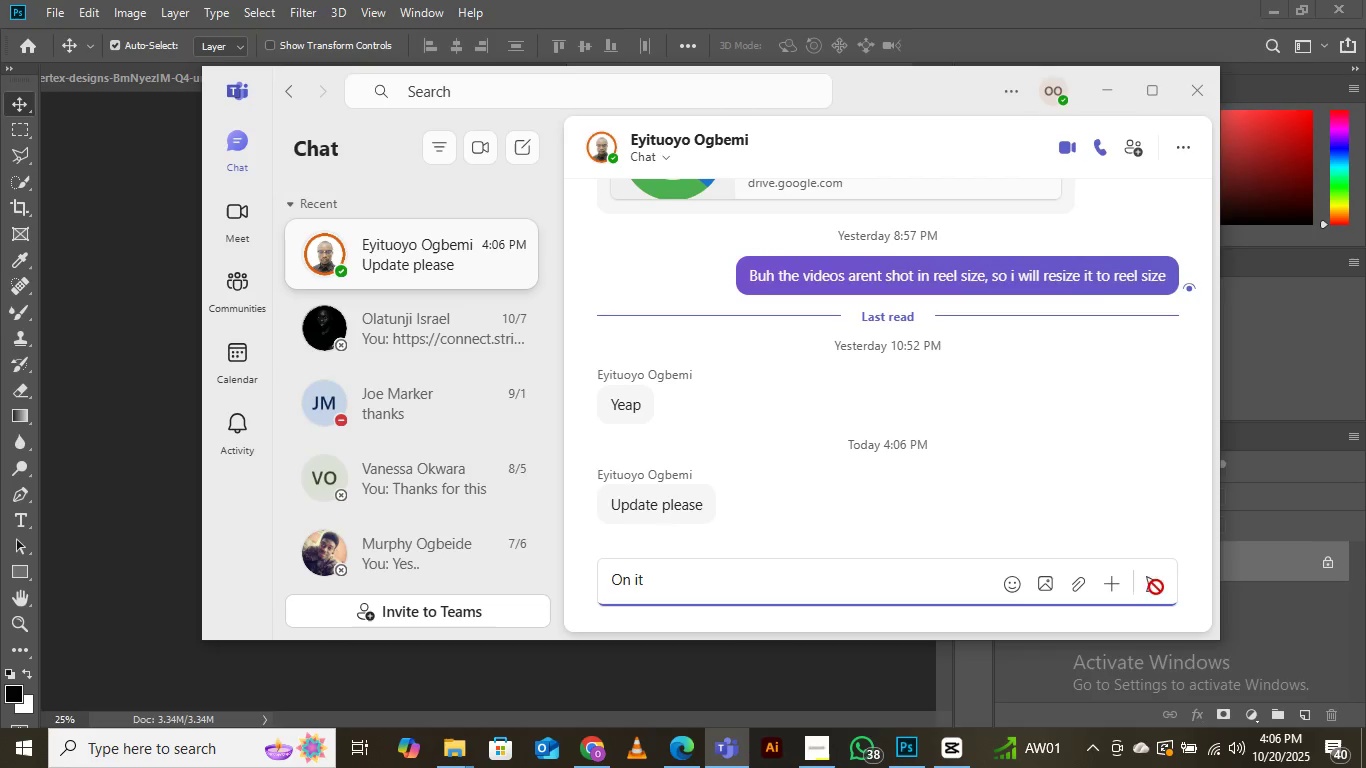 
left_click([1152, 582])
 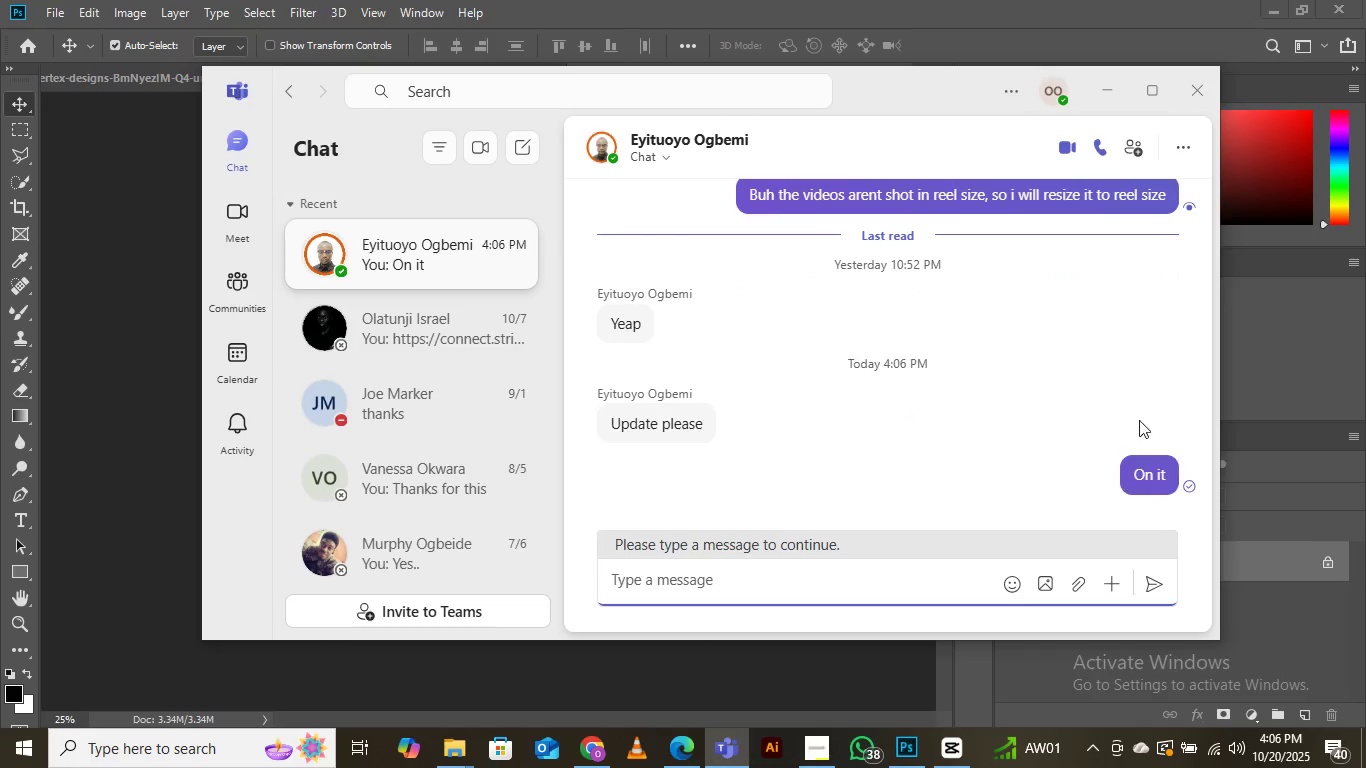 
left_click([1111, 94])